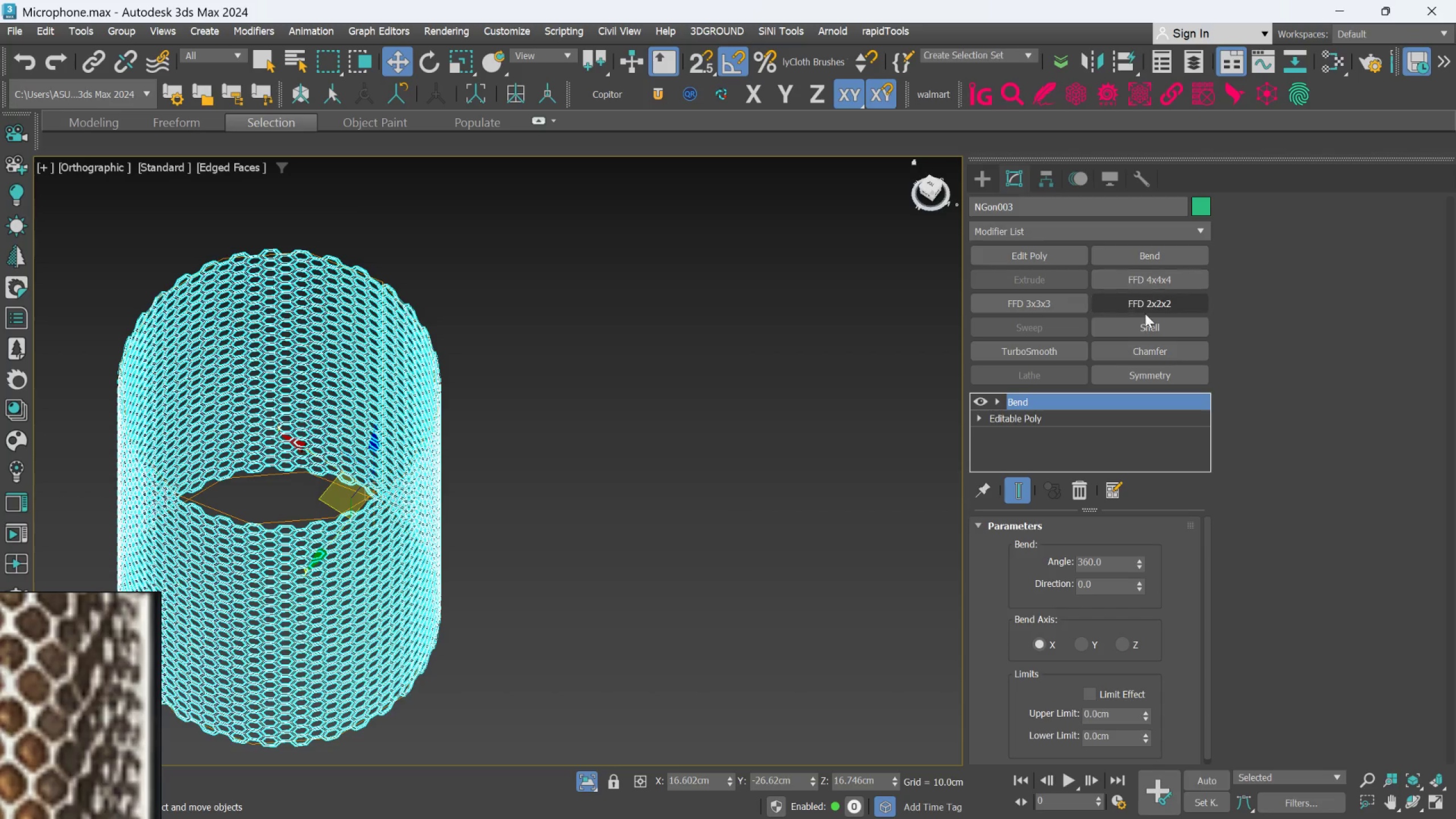 
left_click([1149, 332])
 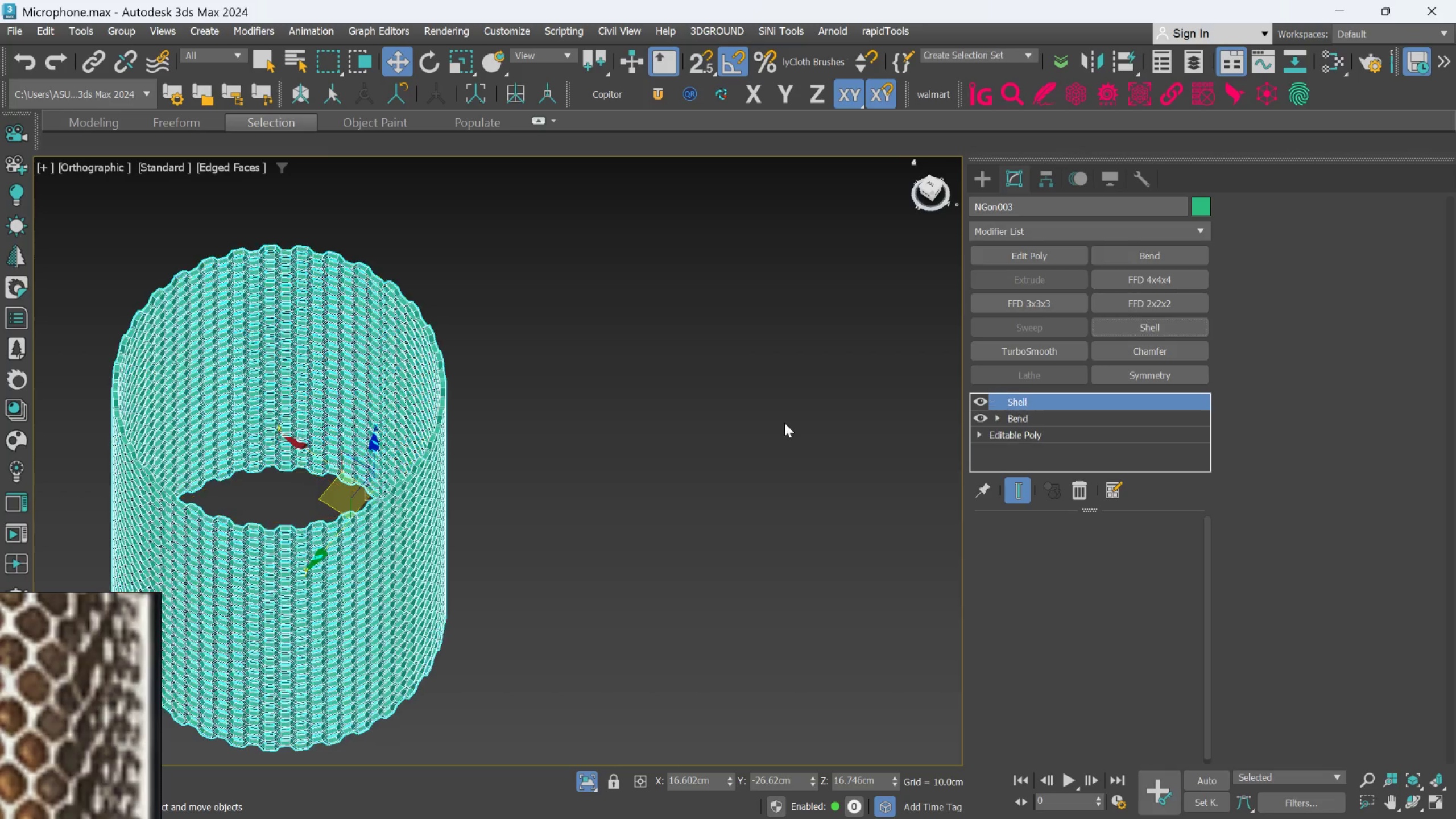 
scroll: coordinate [420, 453], scroll_direction: up, amount: 4.0
 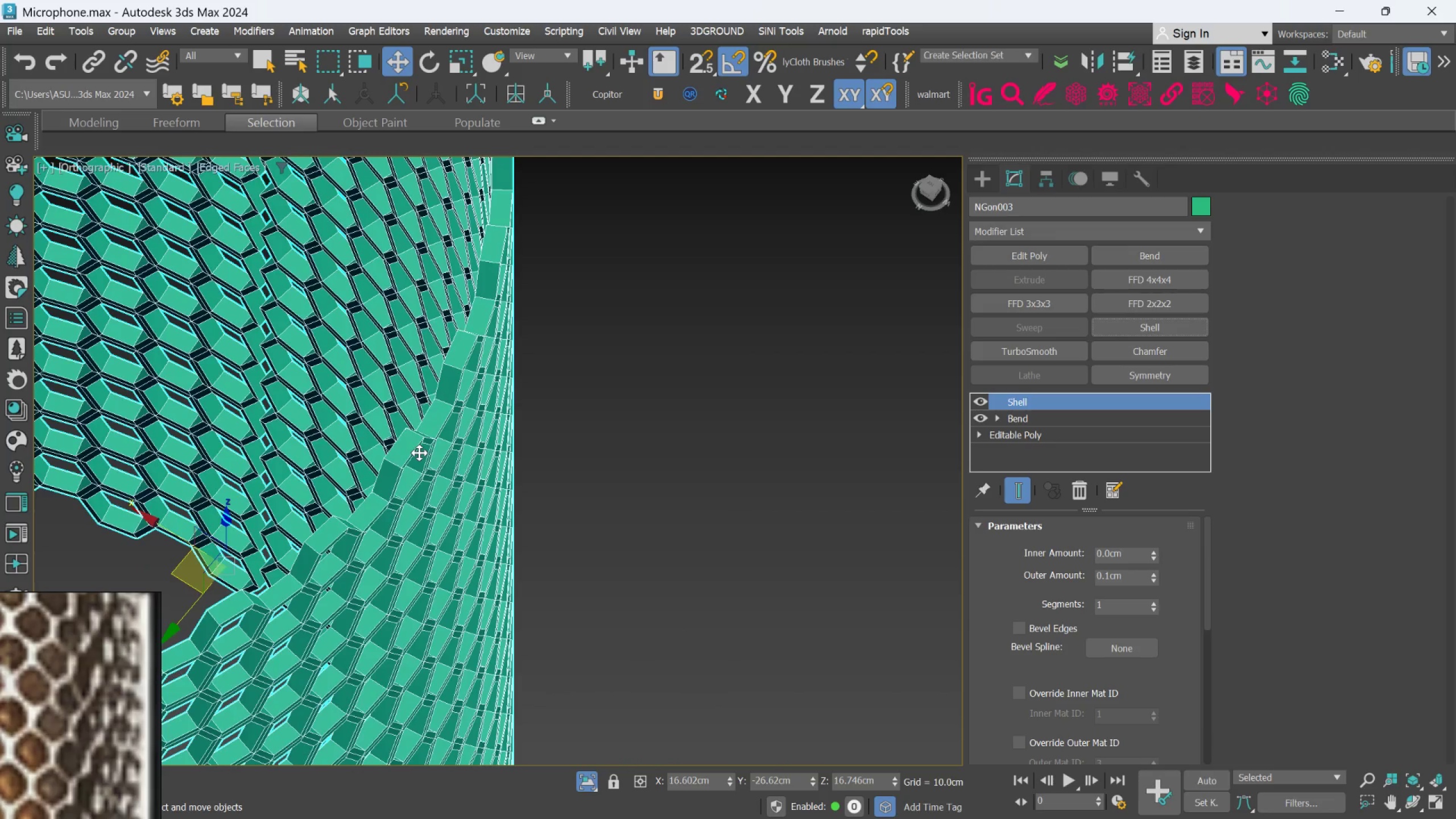 
hold_key(key=AltLeft, duration=0.64)
 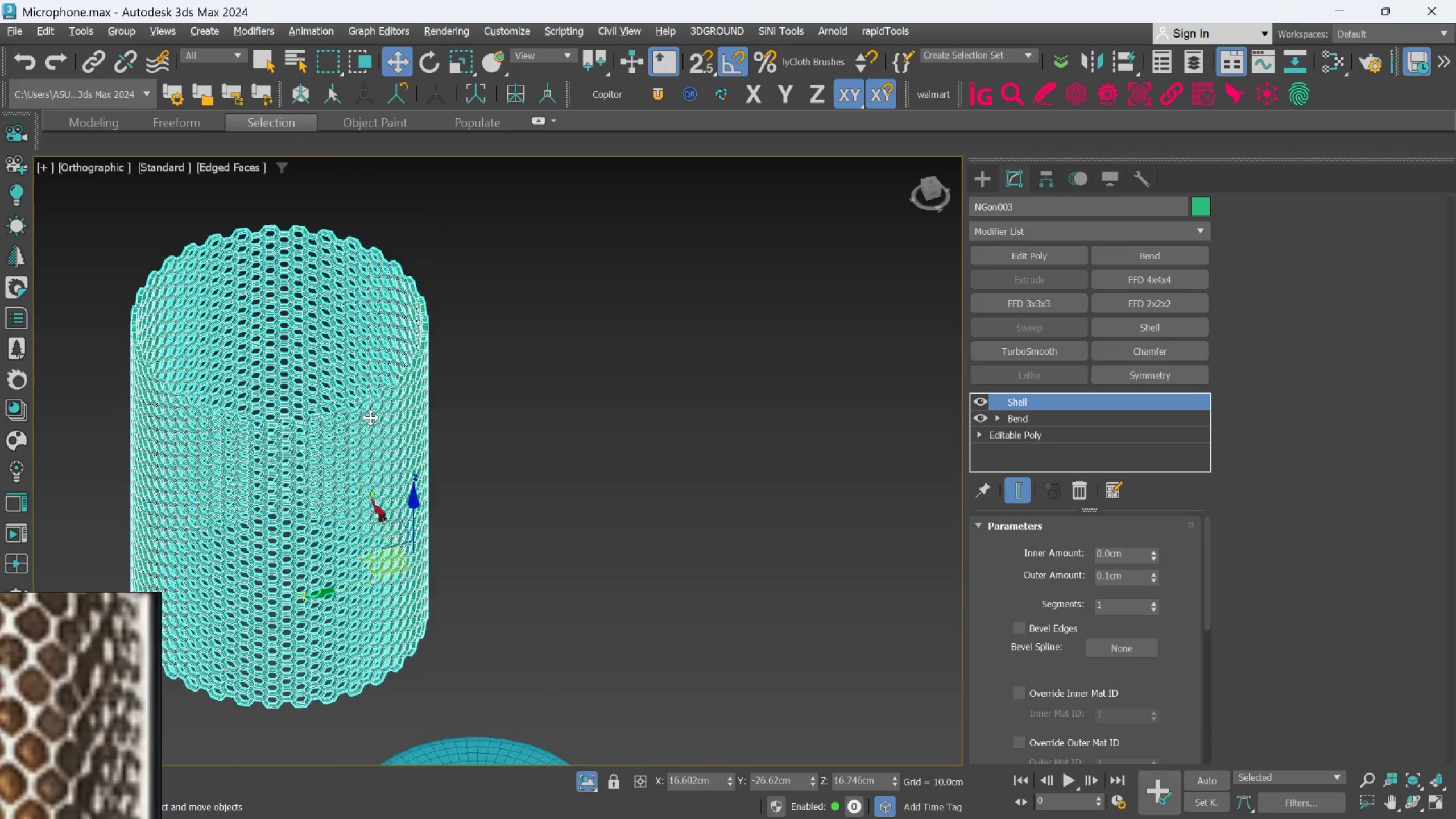 
scroll: coordinate [419, 453], scroll_direction: down, amount: 2.0
 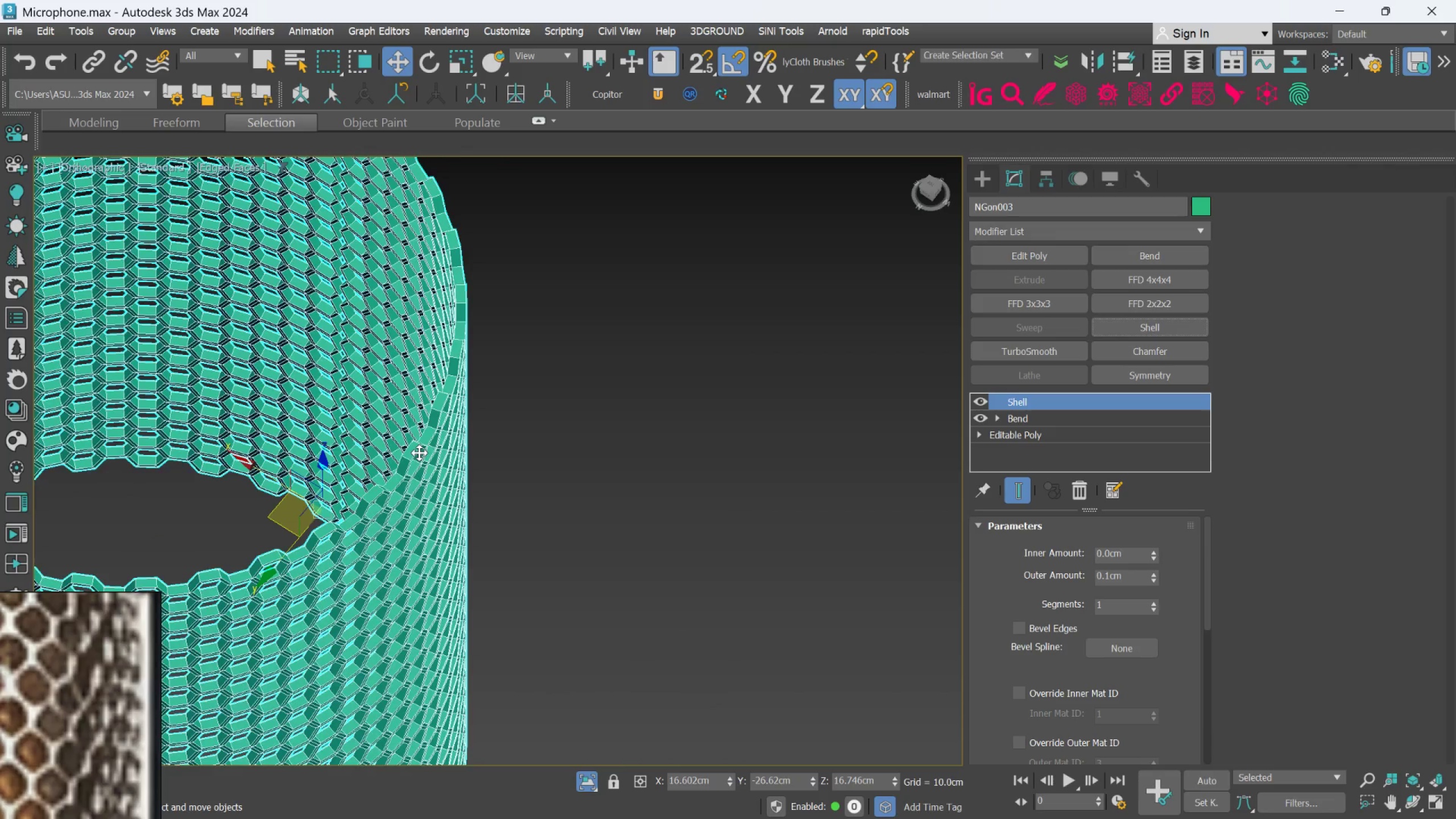 
hold_key(key=AltLeft, duration=0.45)
 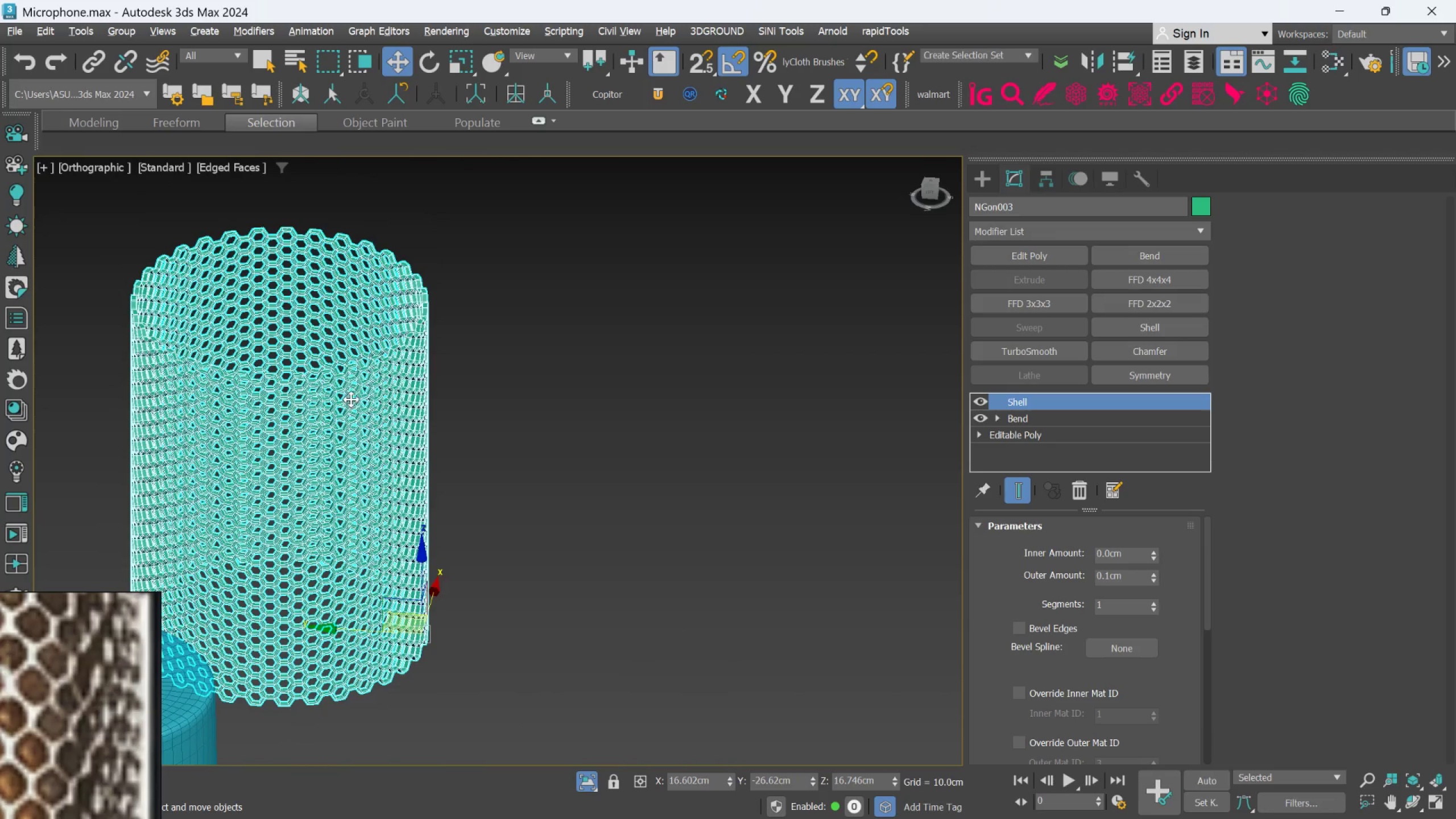 
scroll: coordinate [386, 417], scroll_direction: down, amount: 3.0
 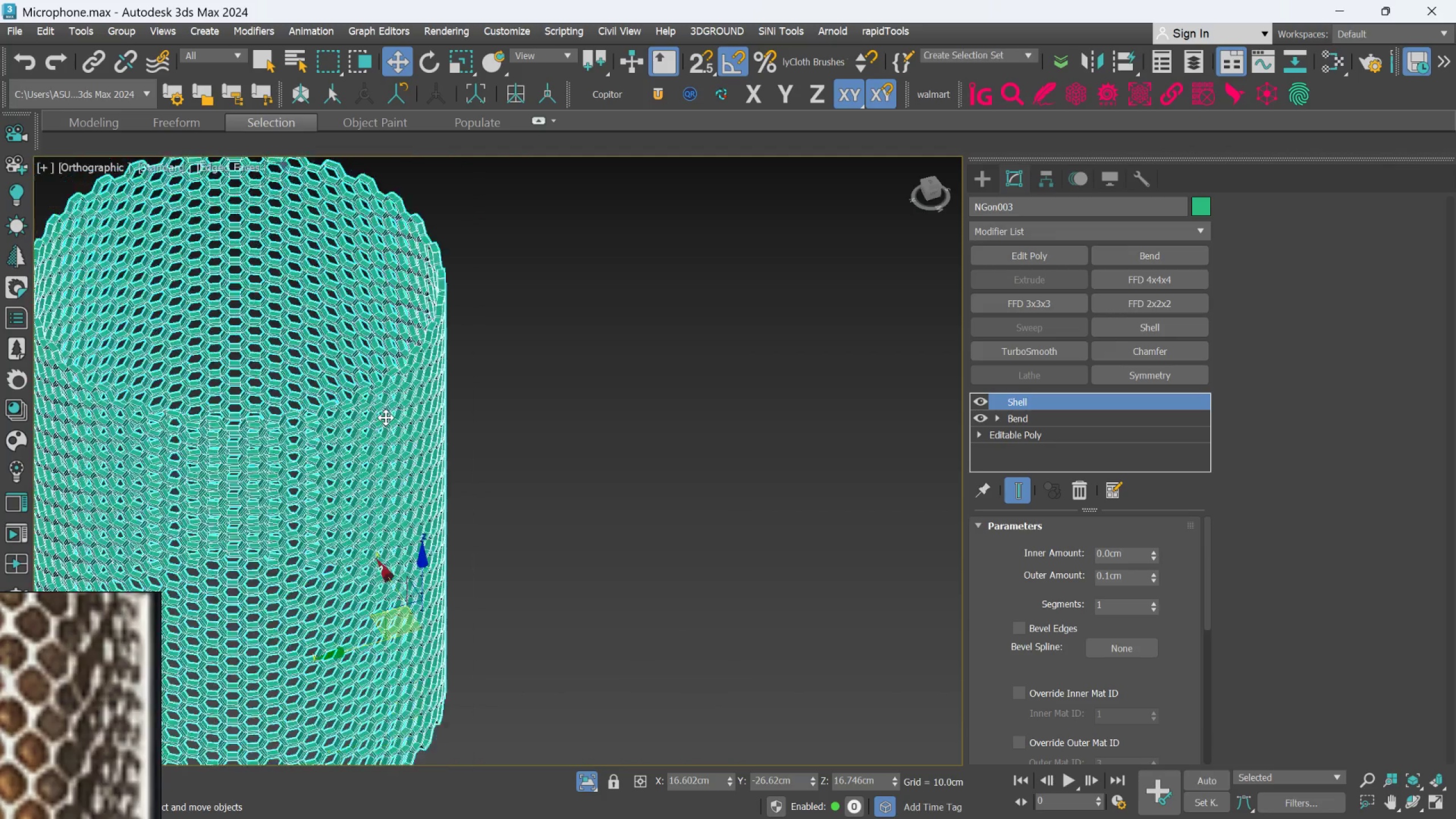 
scroll: coordinate [354, 386], scroll_direction: up, amount: 6.0
 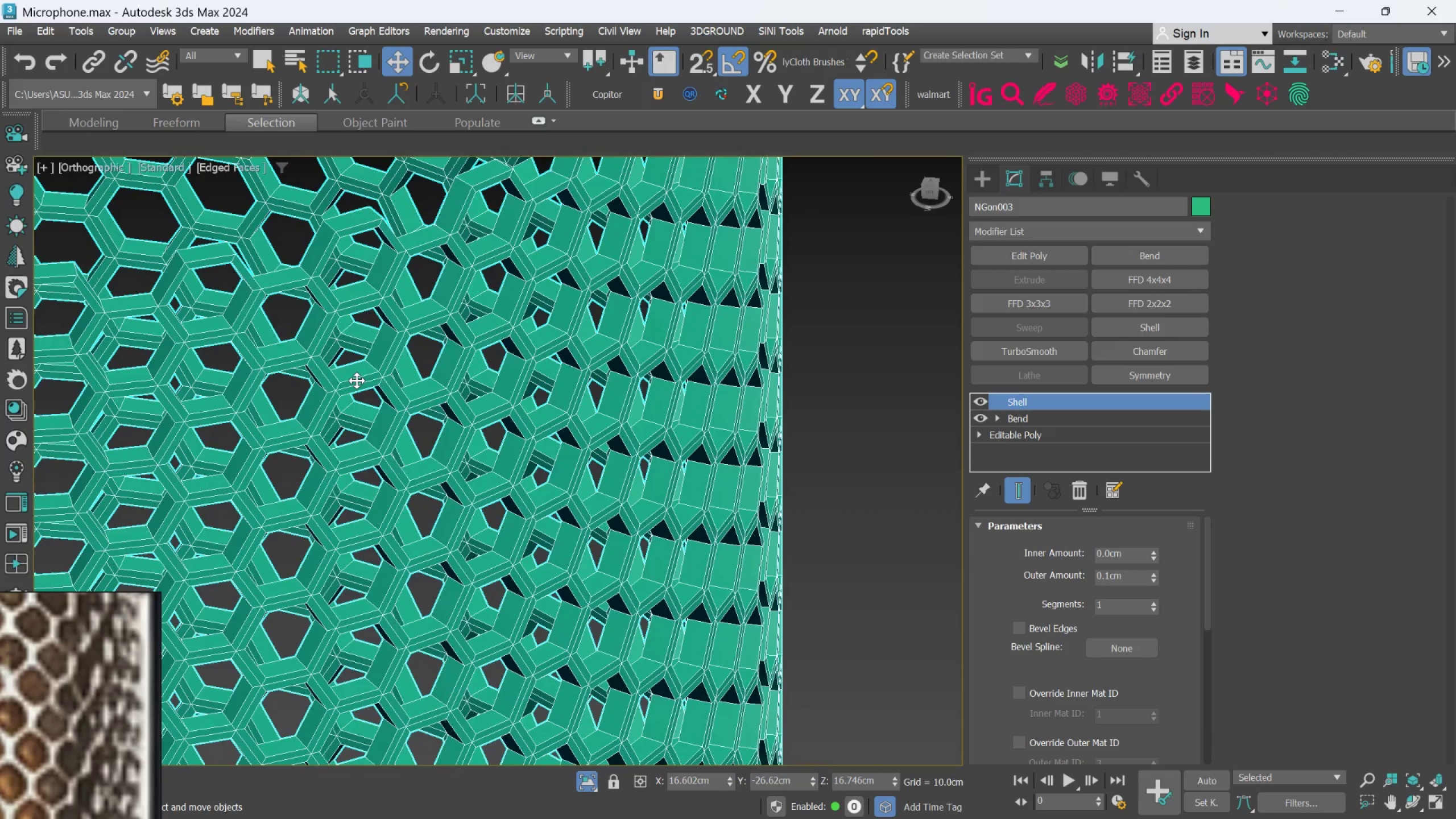 
hold_key(key=AltLeft, duration=0.61)
 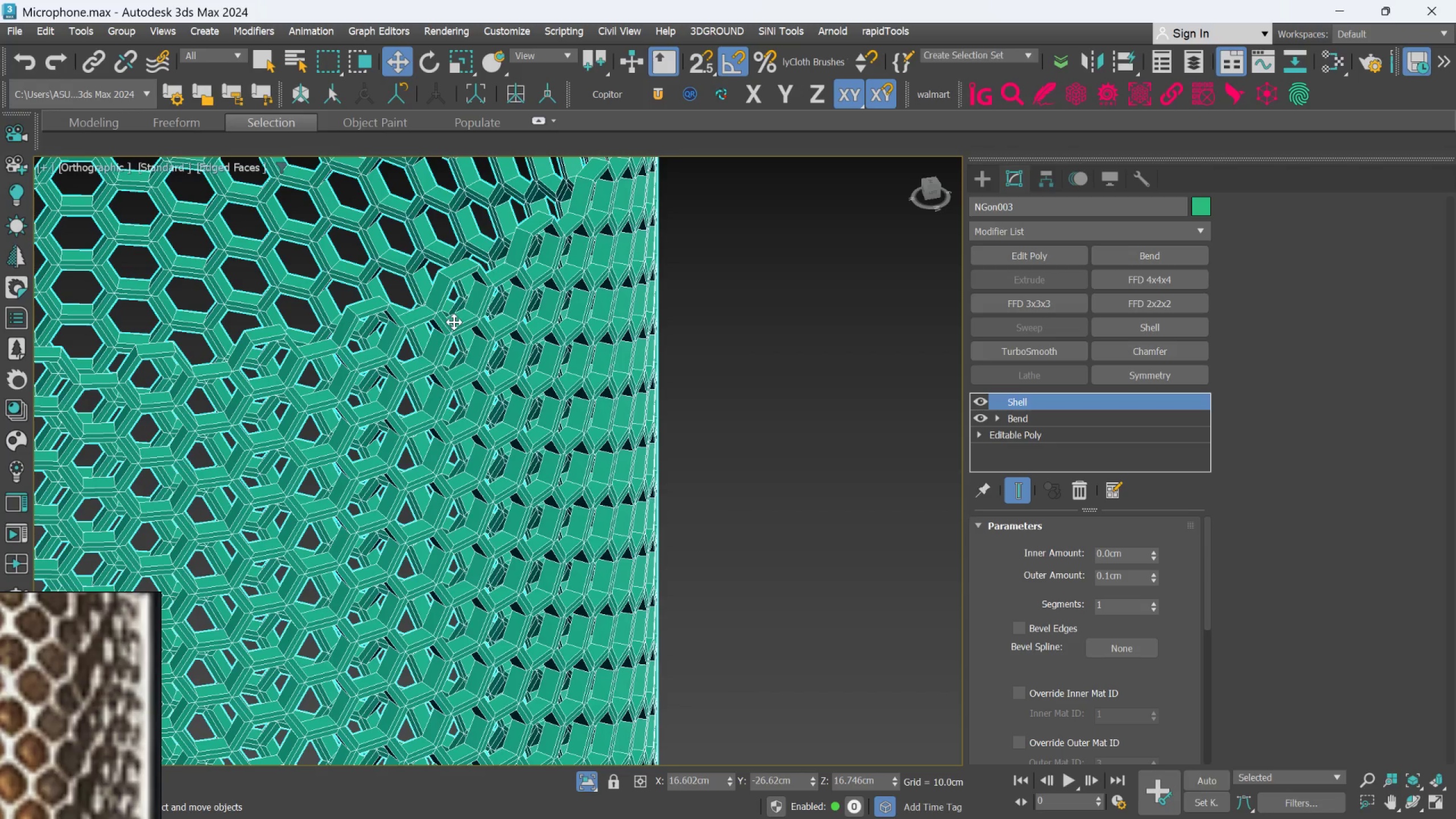 
scroll: coordinate [357, 380], scroll_direction: down, amount: 1.0
 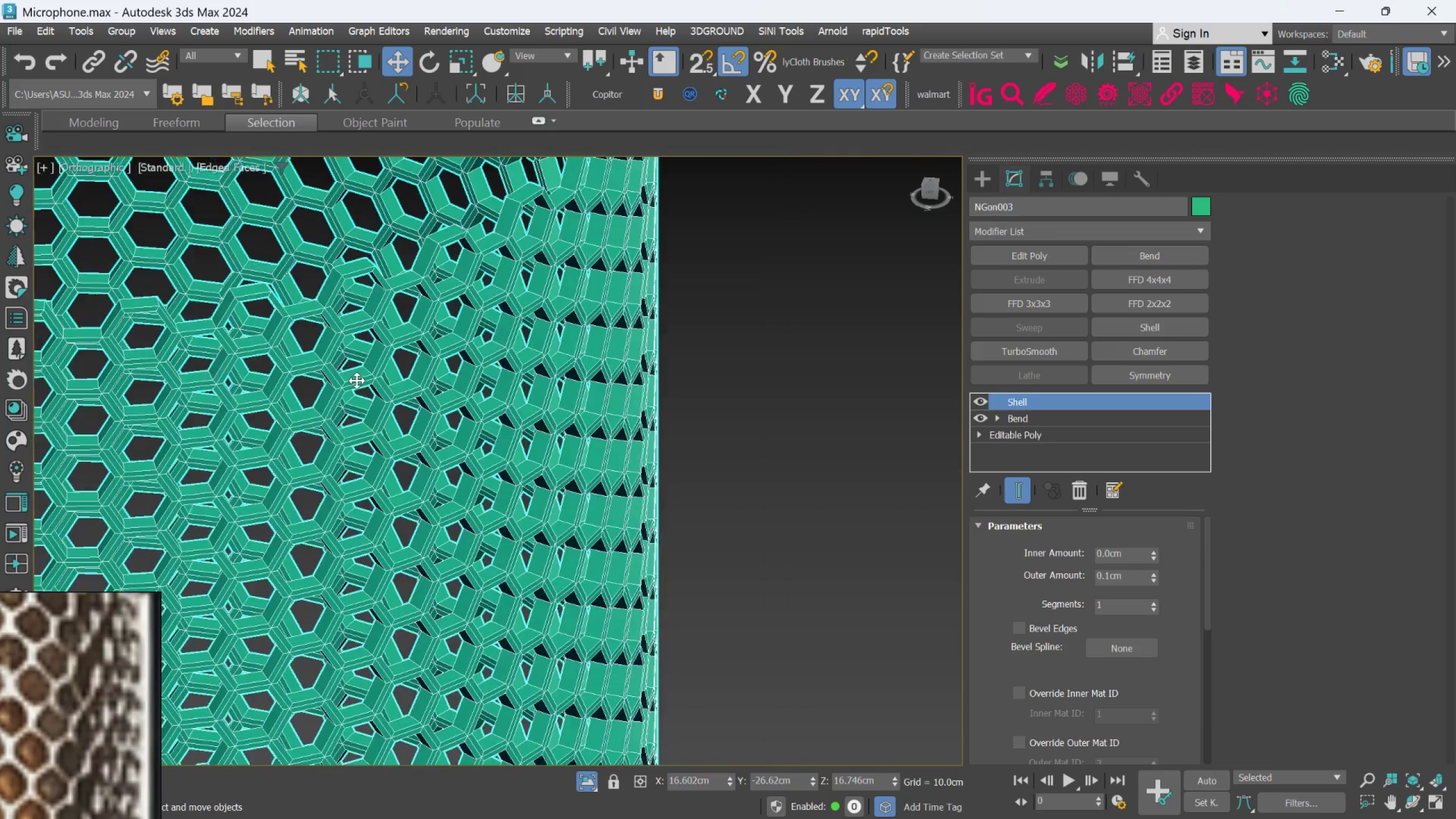 
scroll: coordinate [437, 297], scroll_direction: up, amount: 4.0
 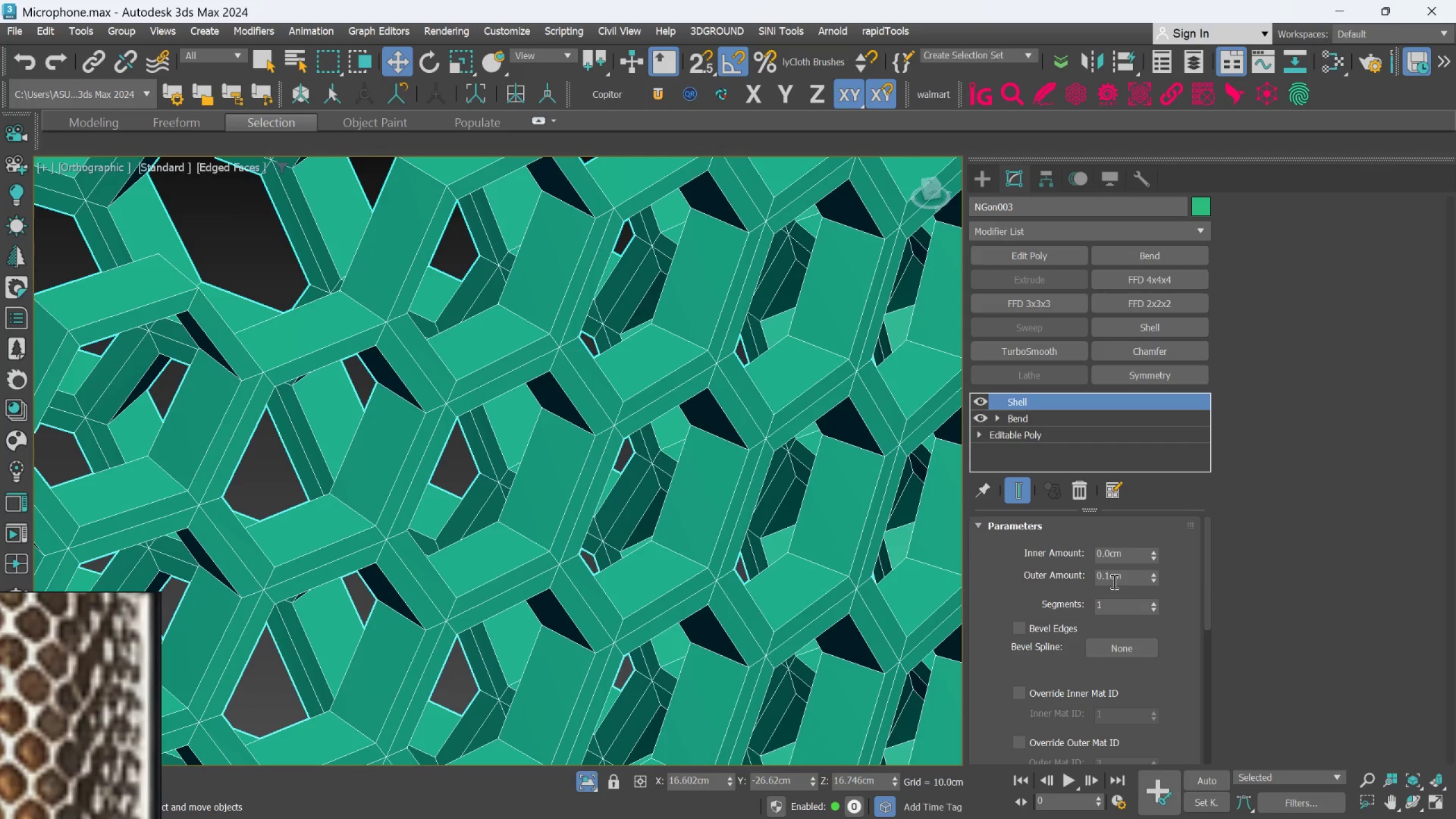 
double_click([1113, 581])
 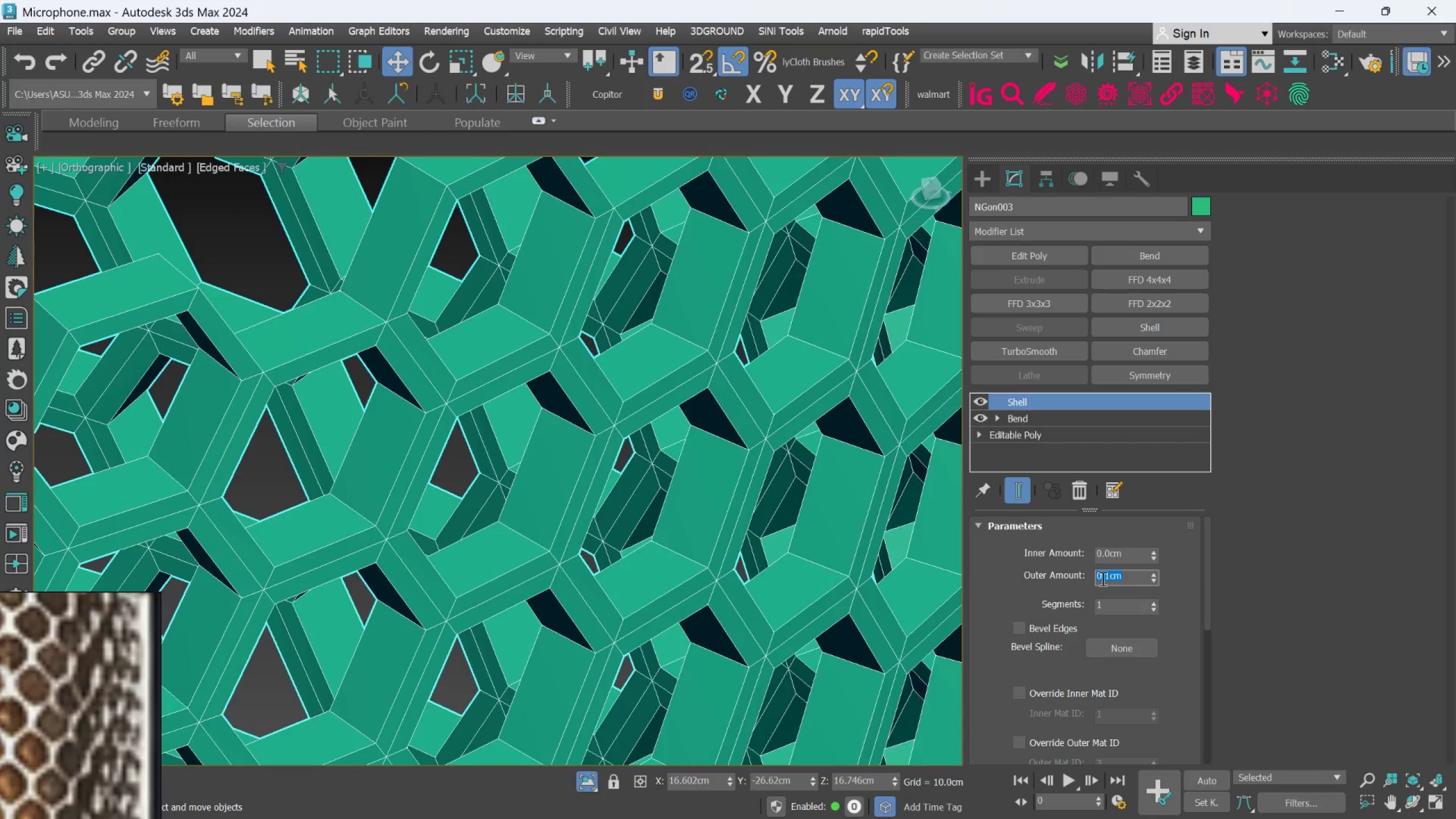 
type(.o5)
key(Backspace)
key(Backspace)
key(Backspace)
type(.05)
 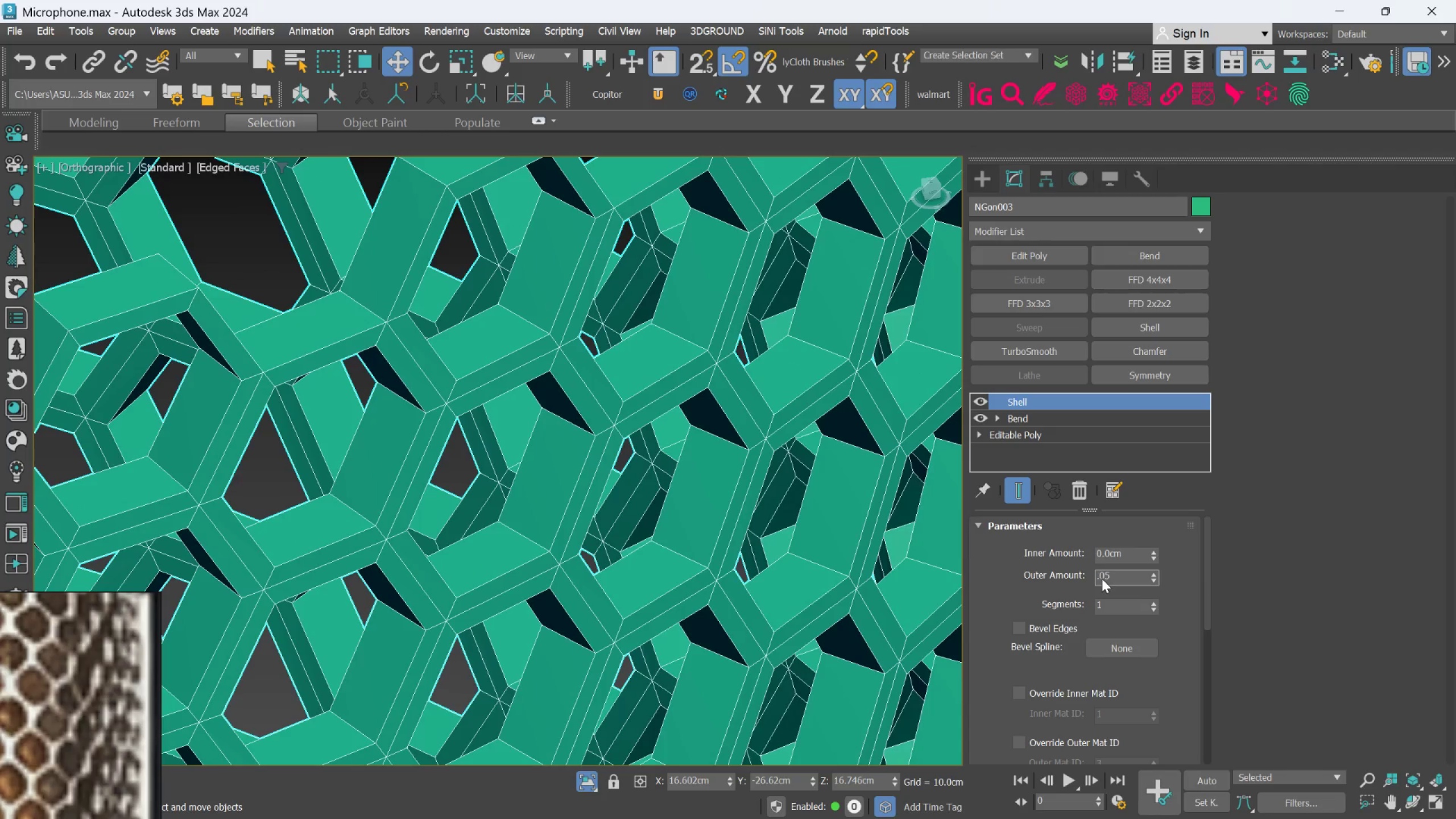 
key(Enter)
 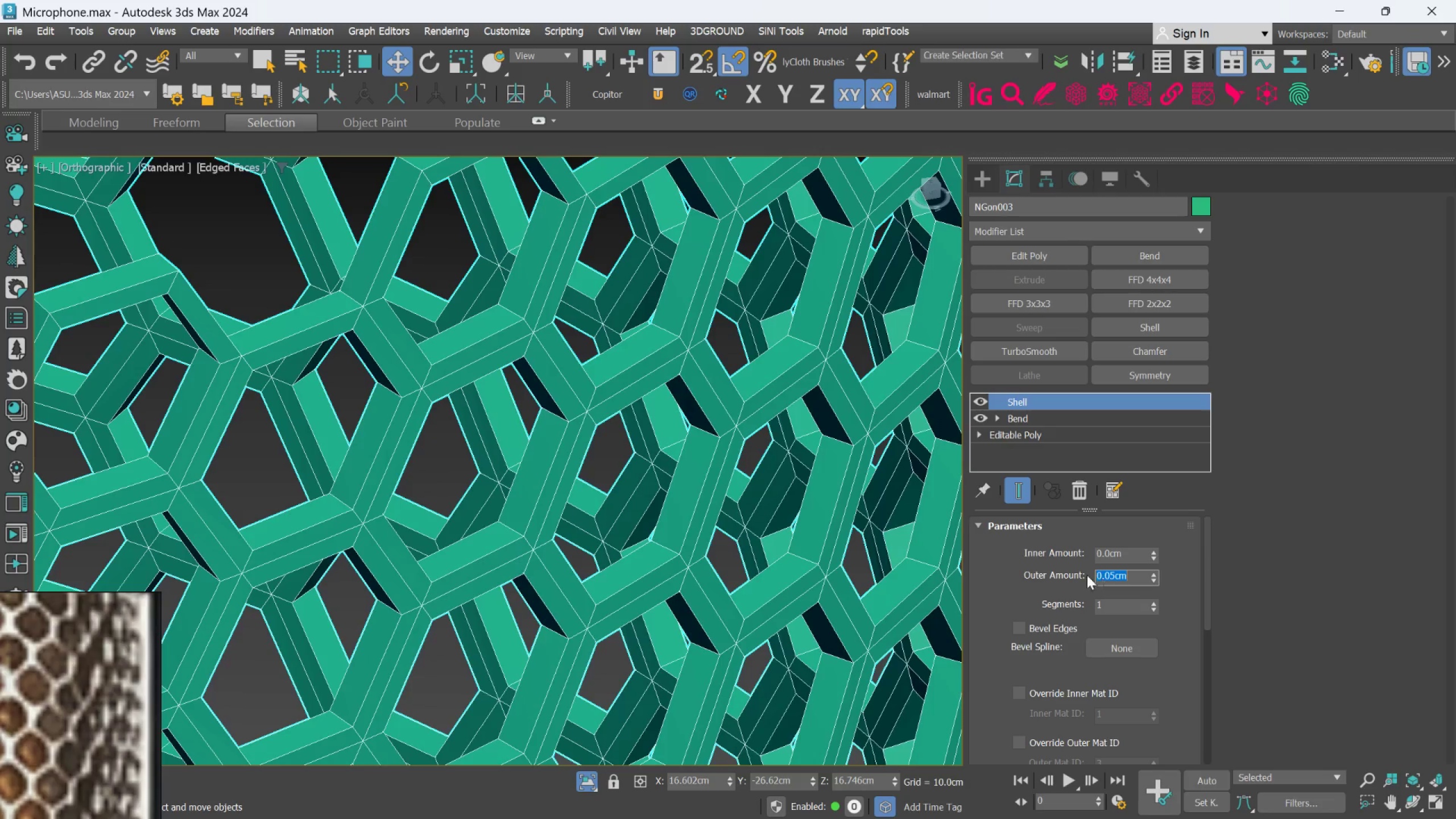 
scroll: coordinate [806, 537], scroll_direction: down, amount: 4.0
 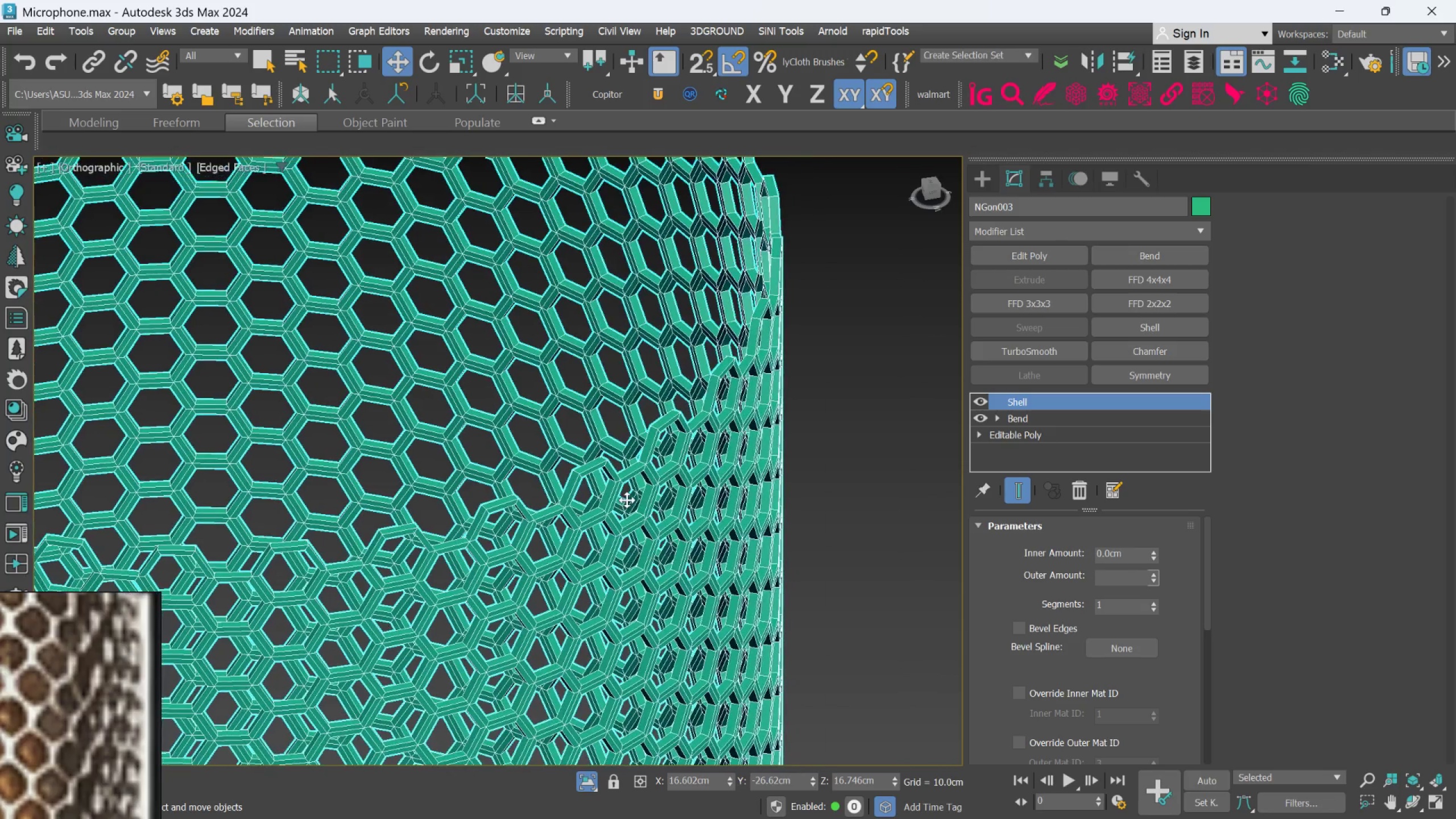 
scroll: coordinate [718, 416], scroll_direction: up, amount: 6.0
 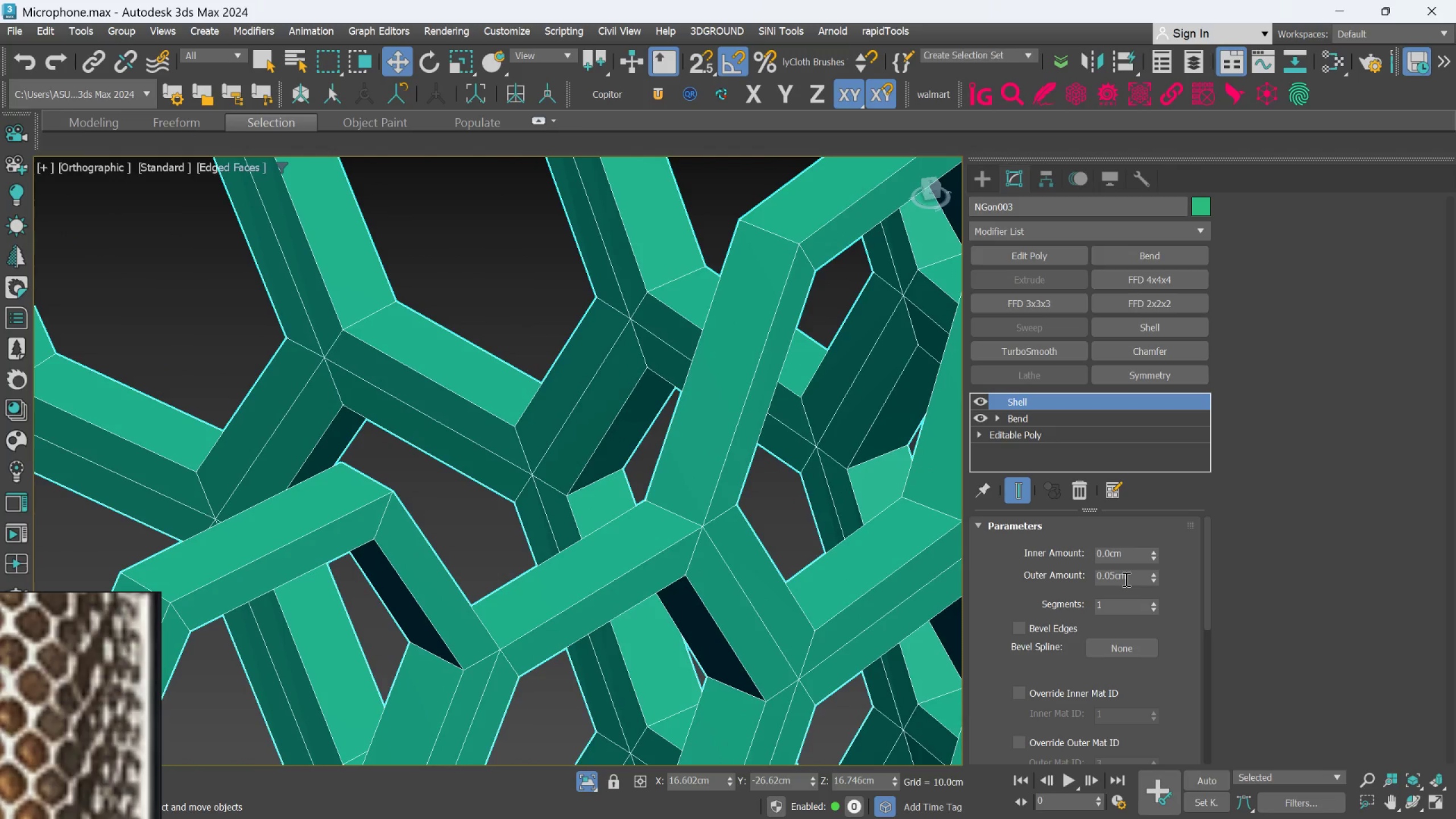 
double_click([1124, 578])
 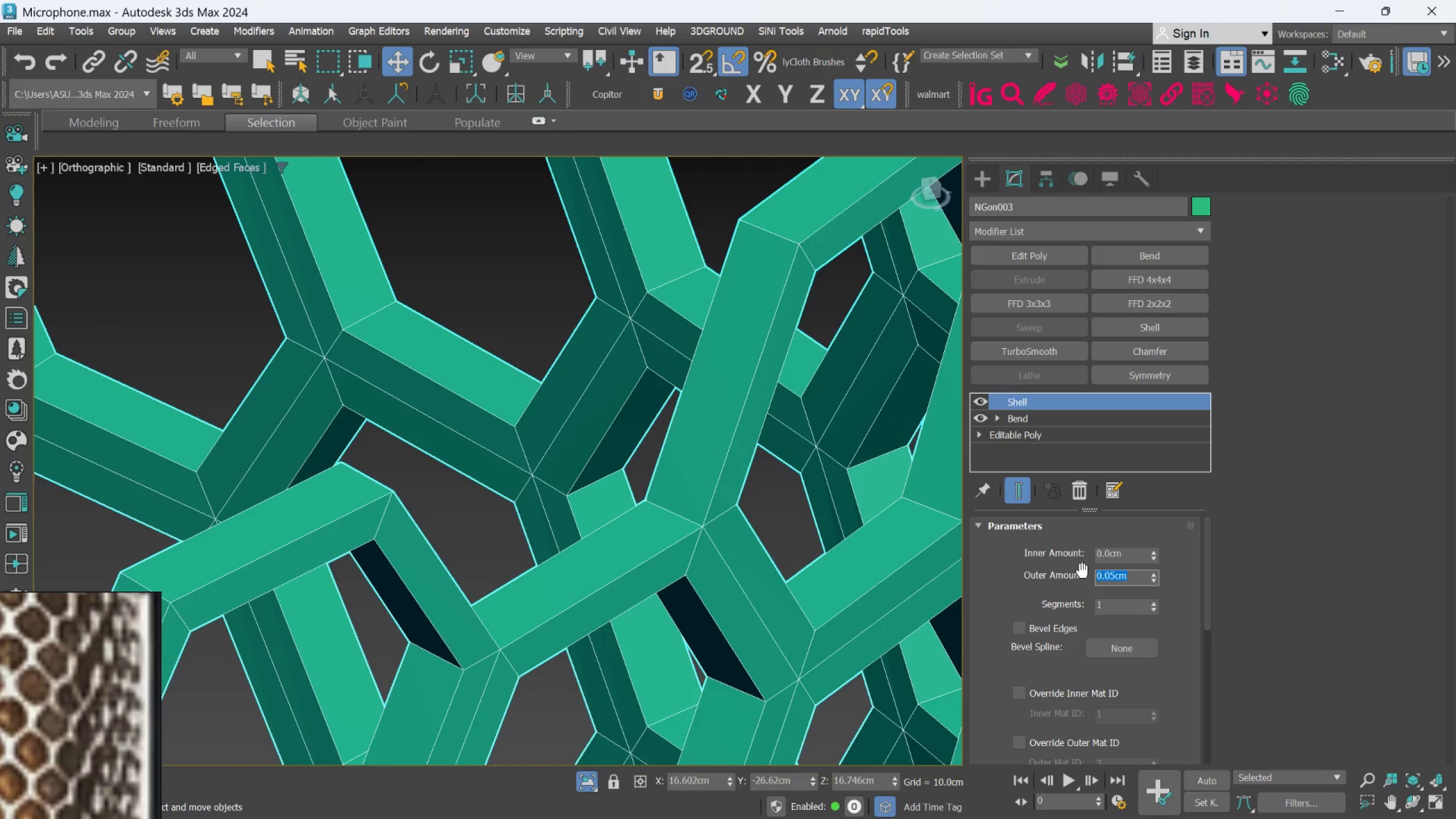 
type(.01)
 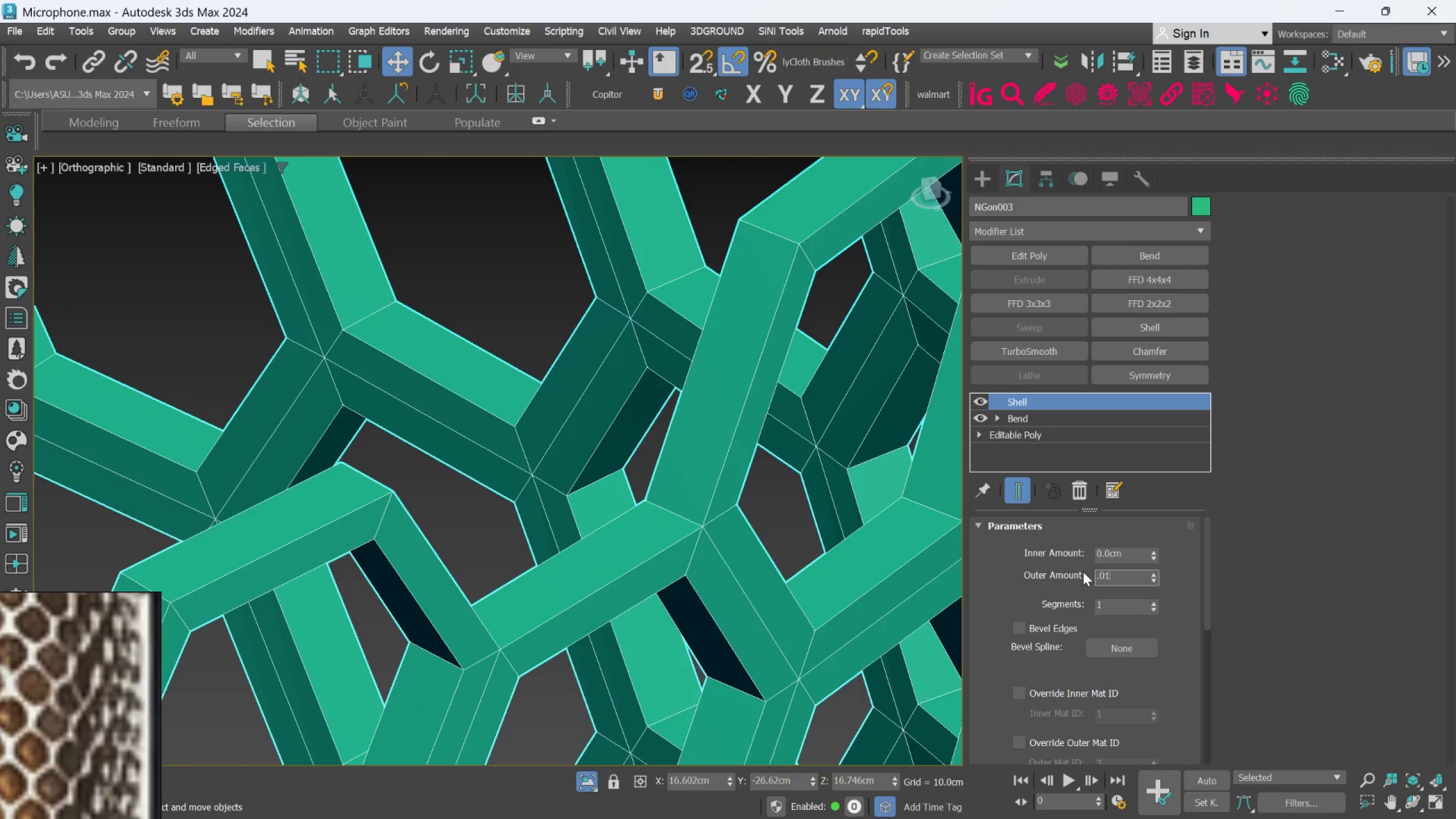 
key(Enter)
 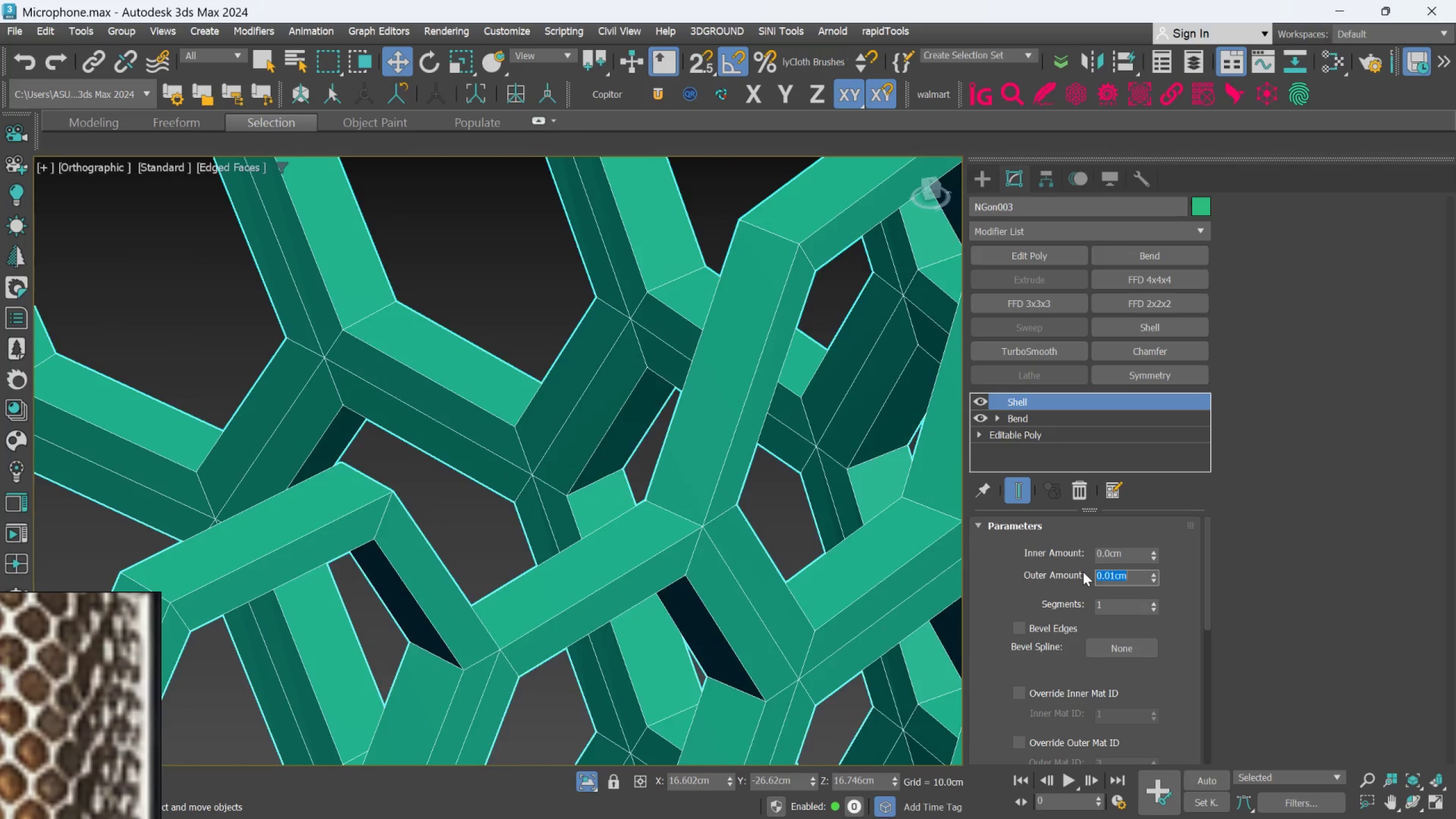 
key(Enter)
 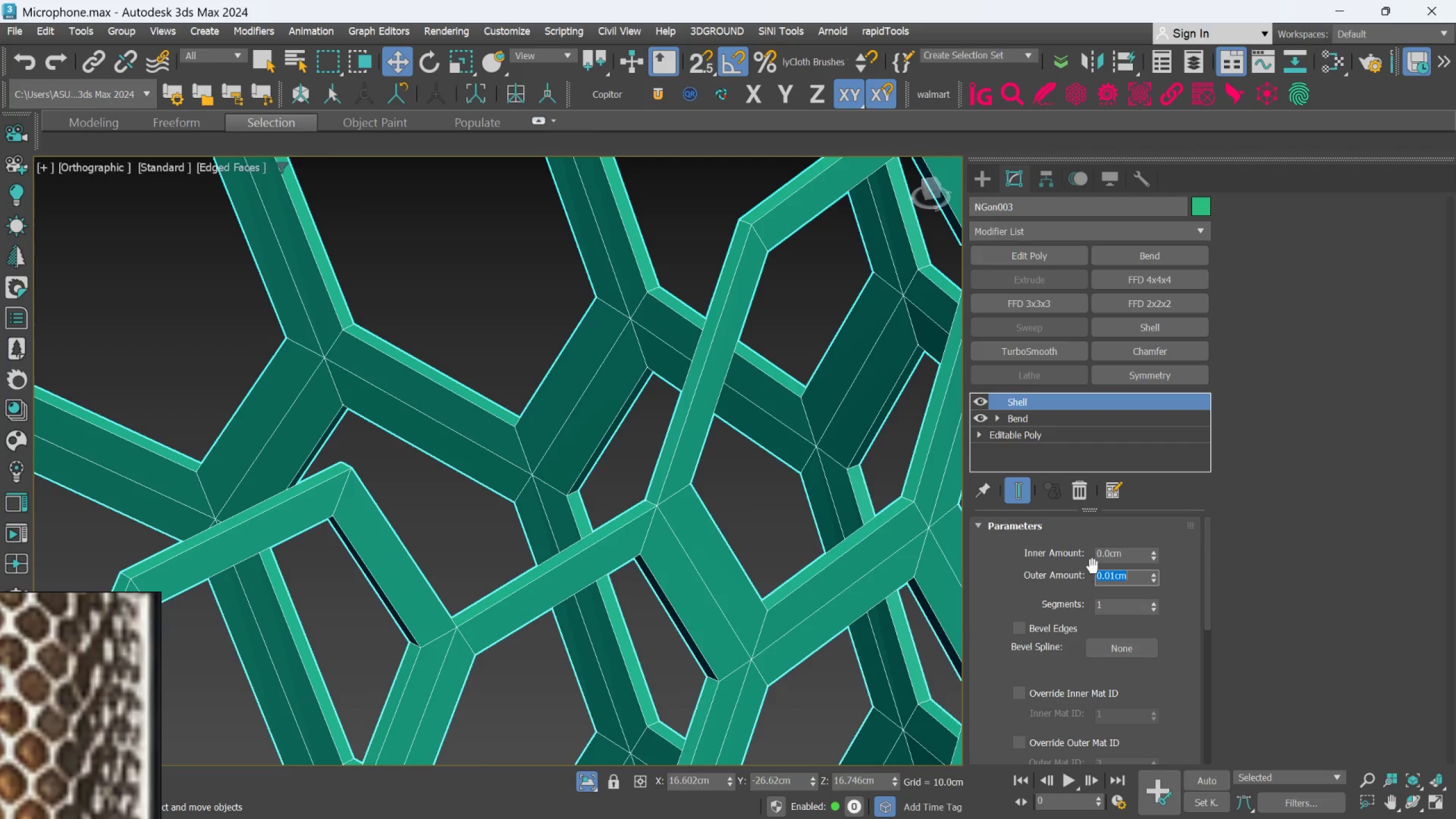 
scroll: coordinate [861, 572], scroll_direction: down, amount: 14.0
 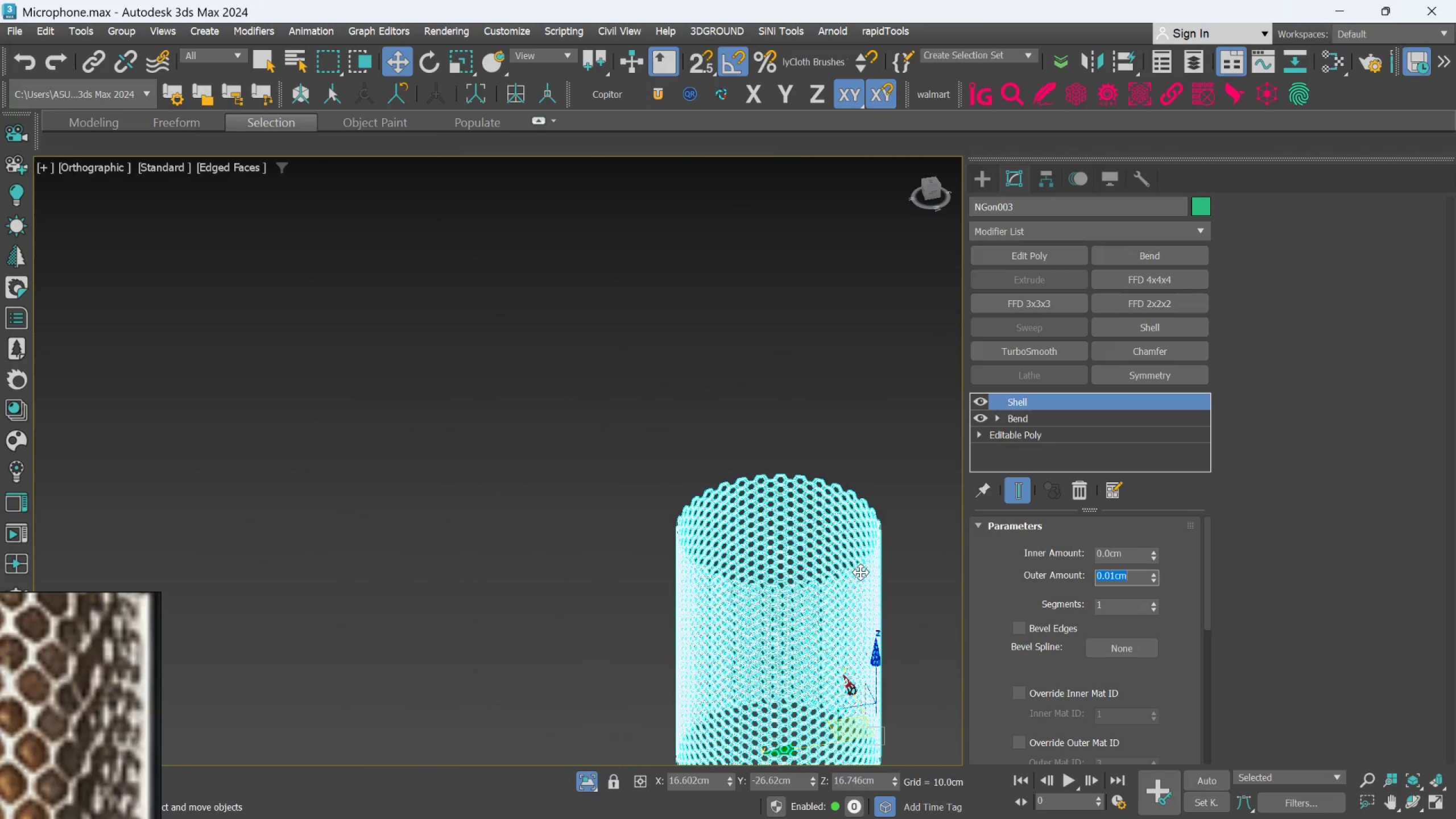 
hold_key(key=AltLeft, duration=0.44)
 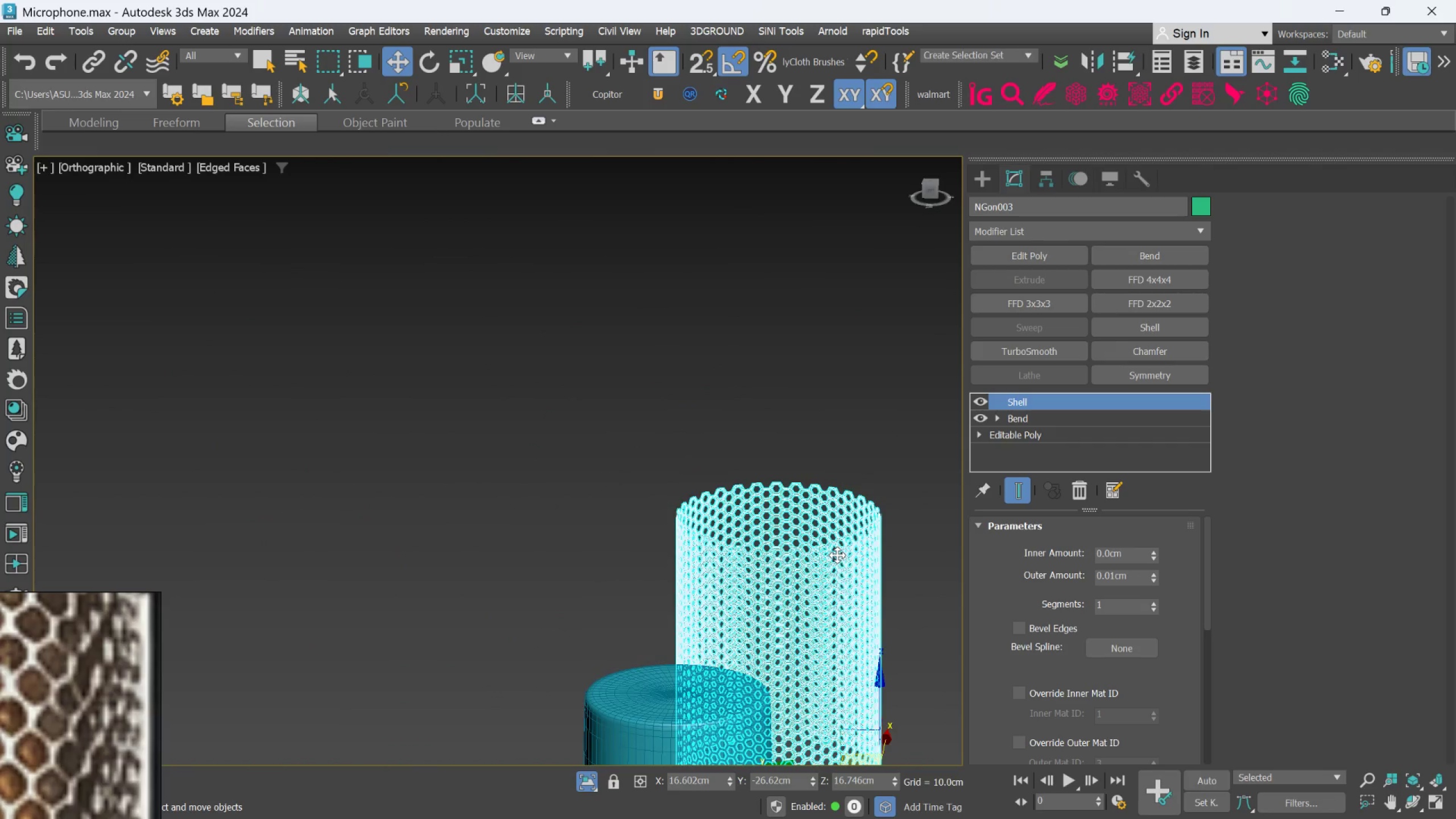 
hold_key(key=AltLeft, duration=0.36)
 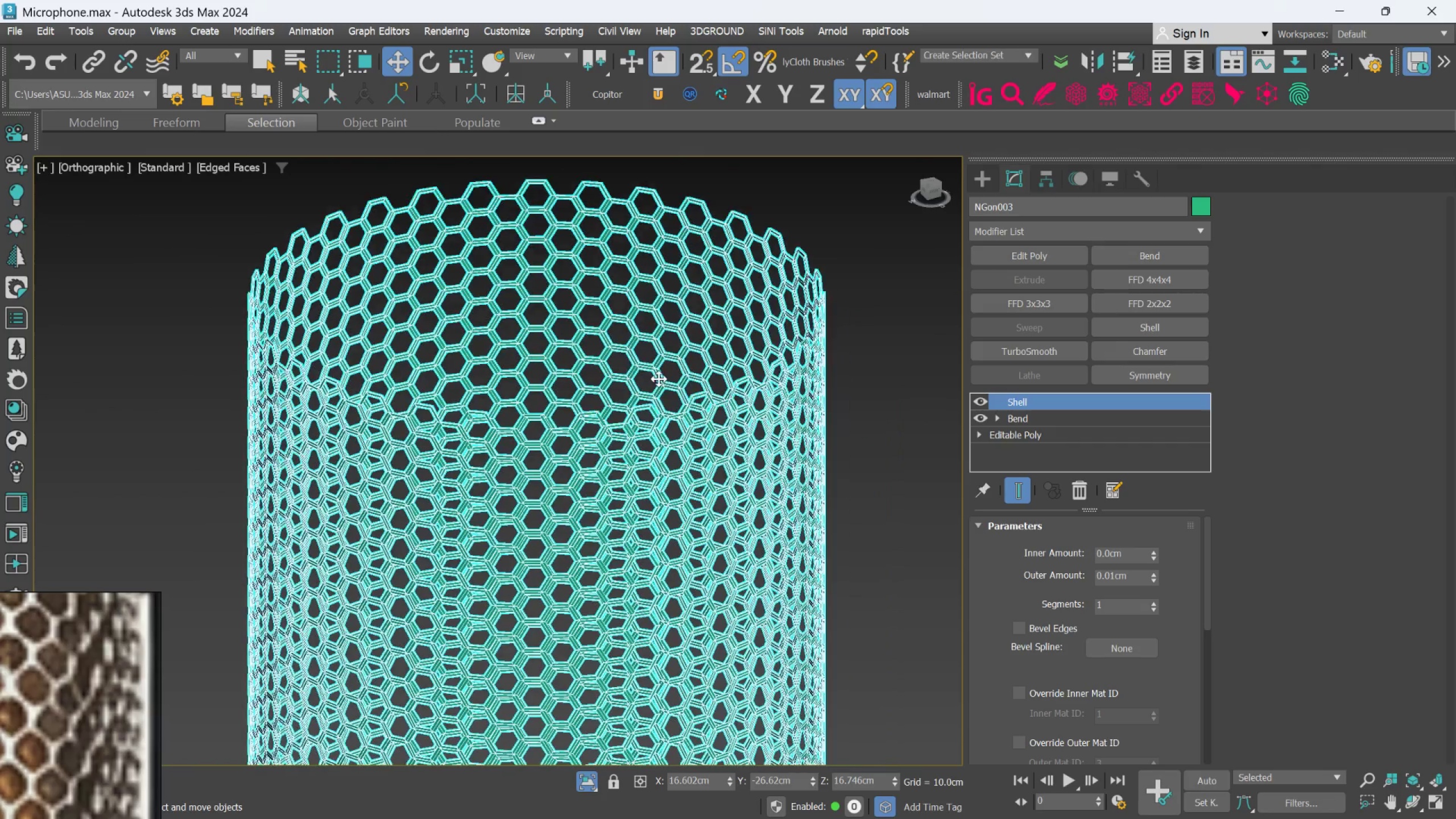 
scroll: coordinate [837, 555], scroll_direction: up, amount: 3.0
 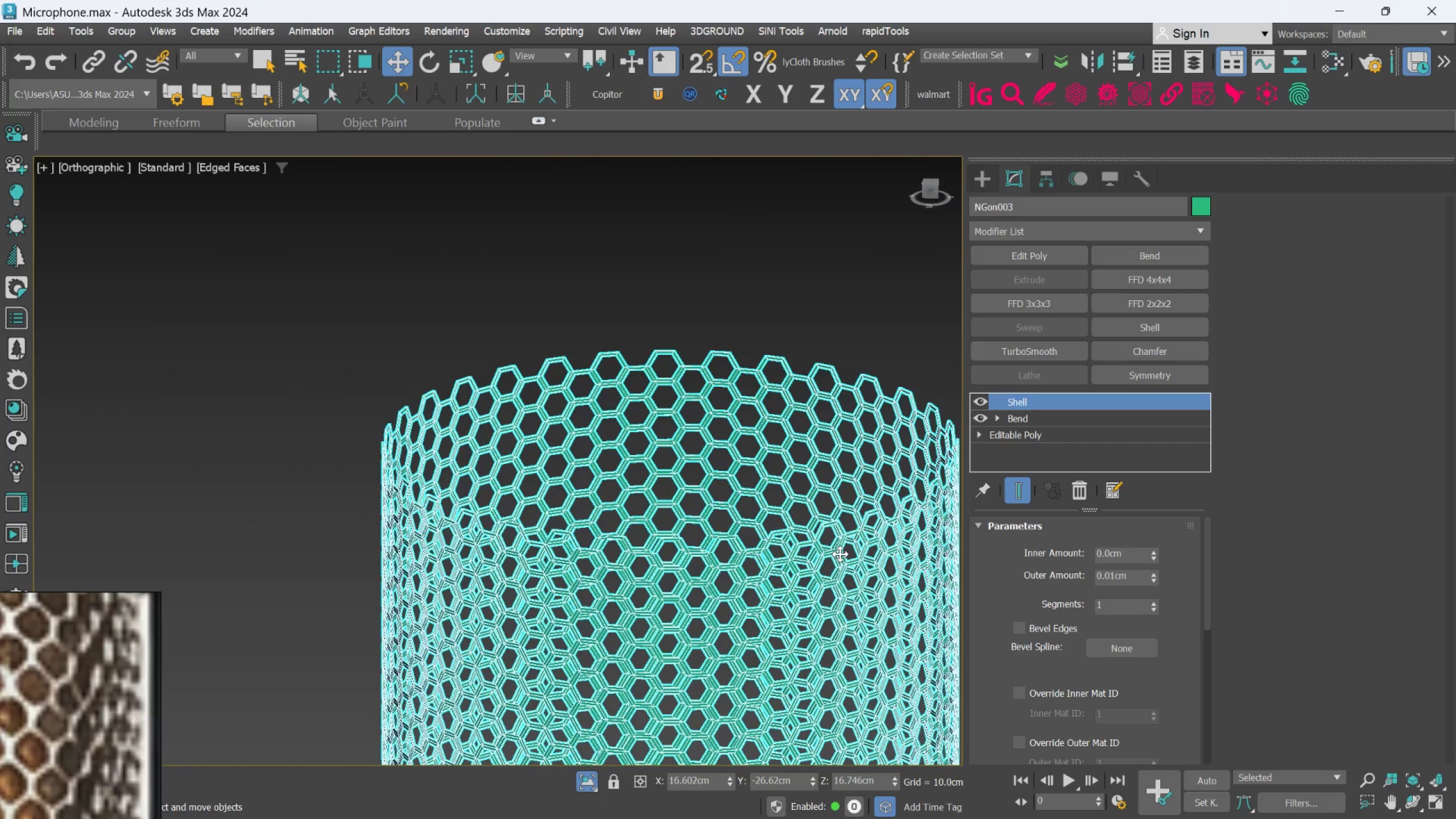 
hold_key(key=AltLeft, duration=0.8)
 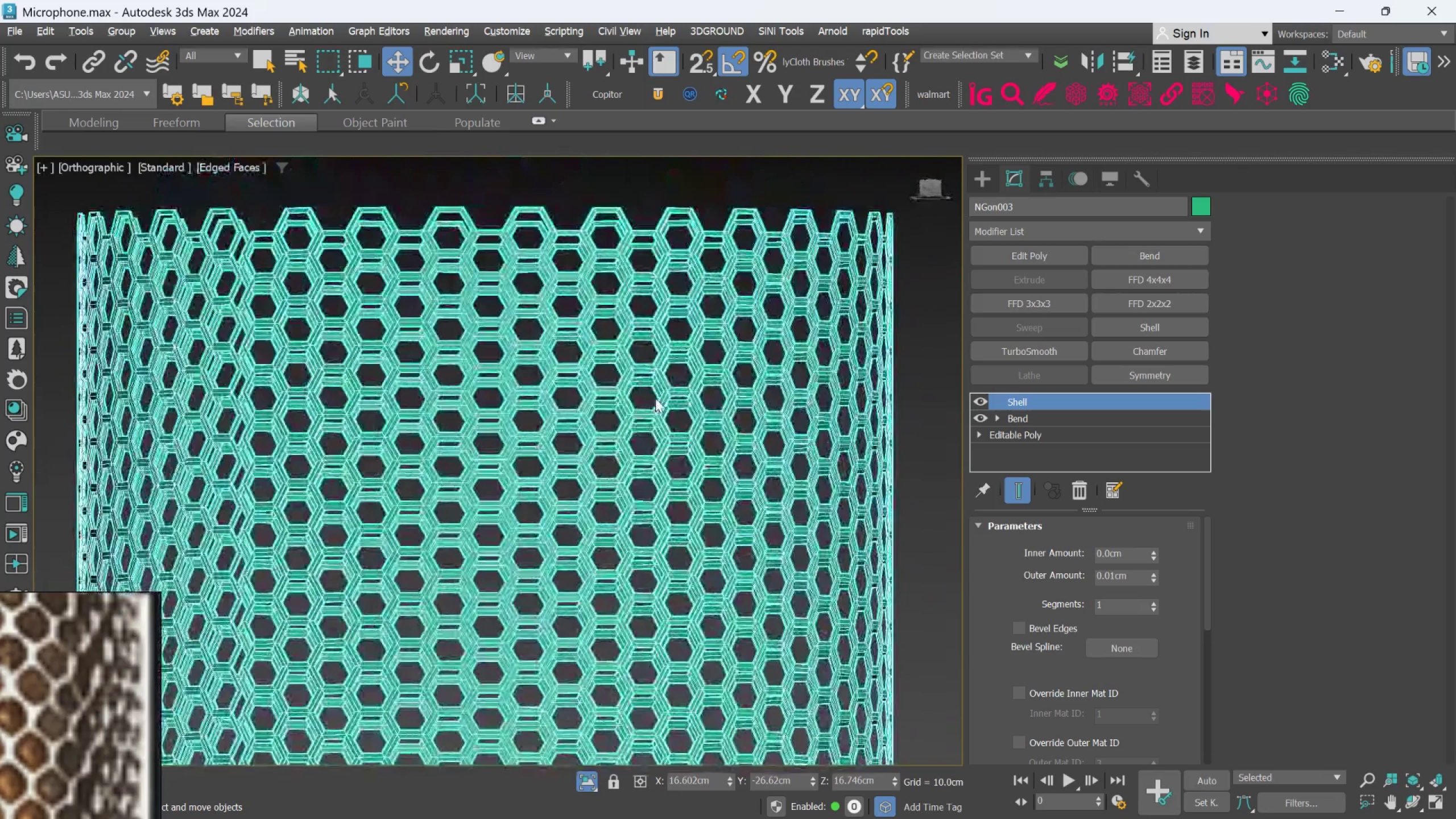 
scroll: coordinate [723, 431], scroll_direction: up, amount: 1.0
 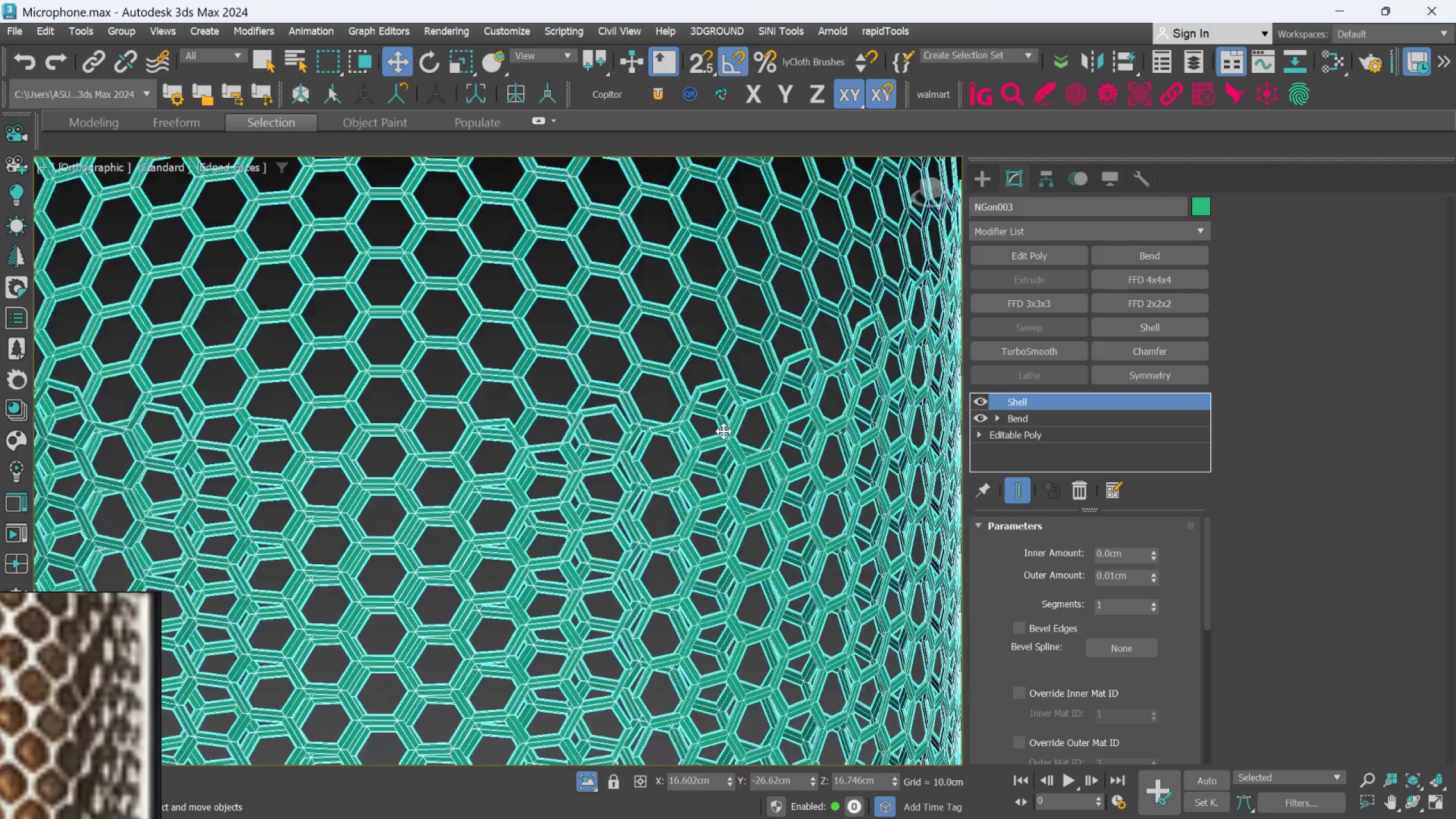 
hold_key(key=AltLeft, duration=0.42)
 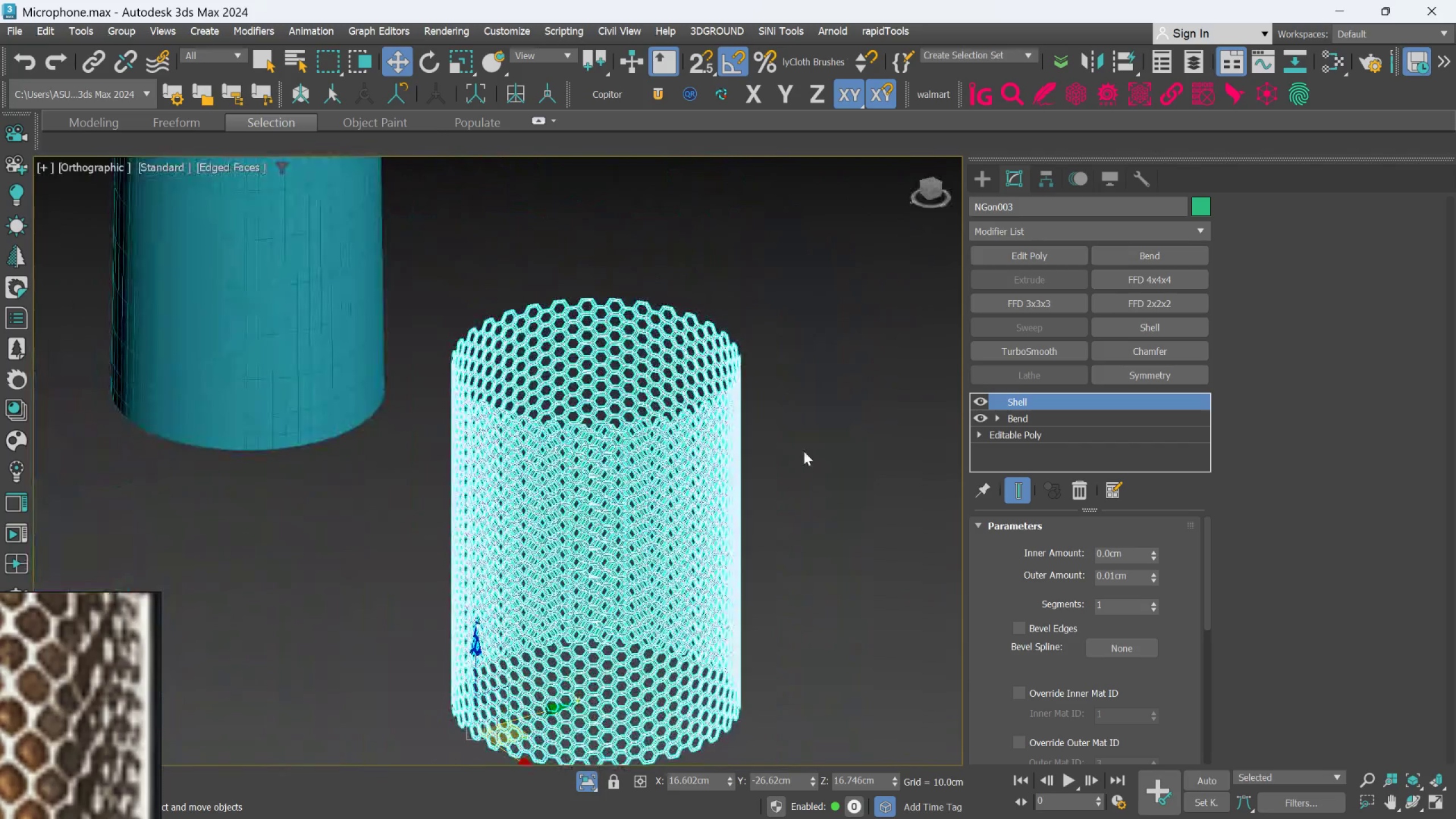 
scroll: coordinate [656, 409], scroll_direction: down, amount: 3.0
 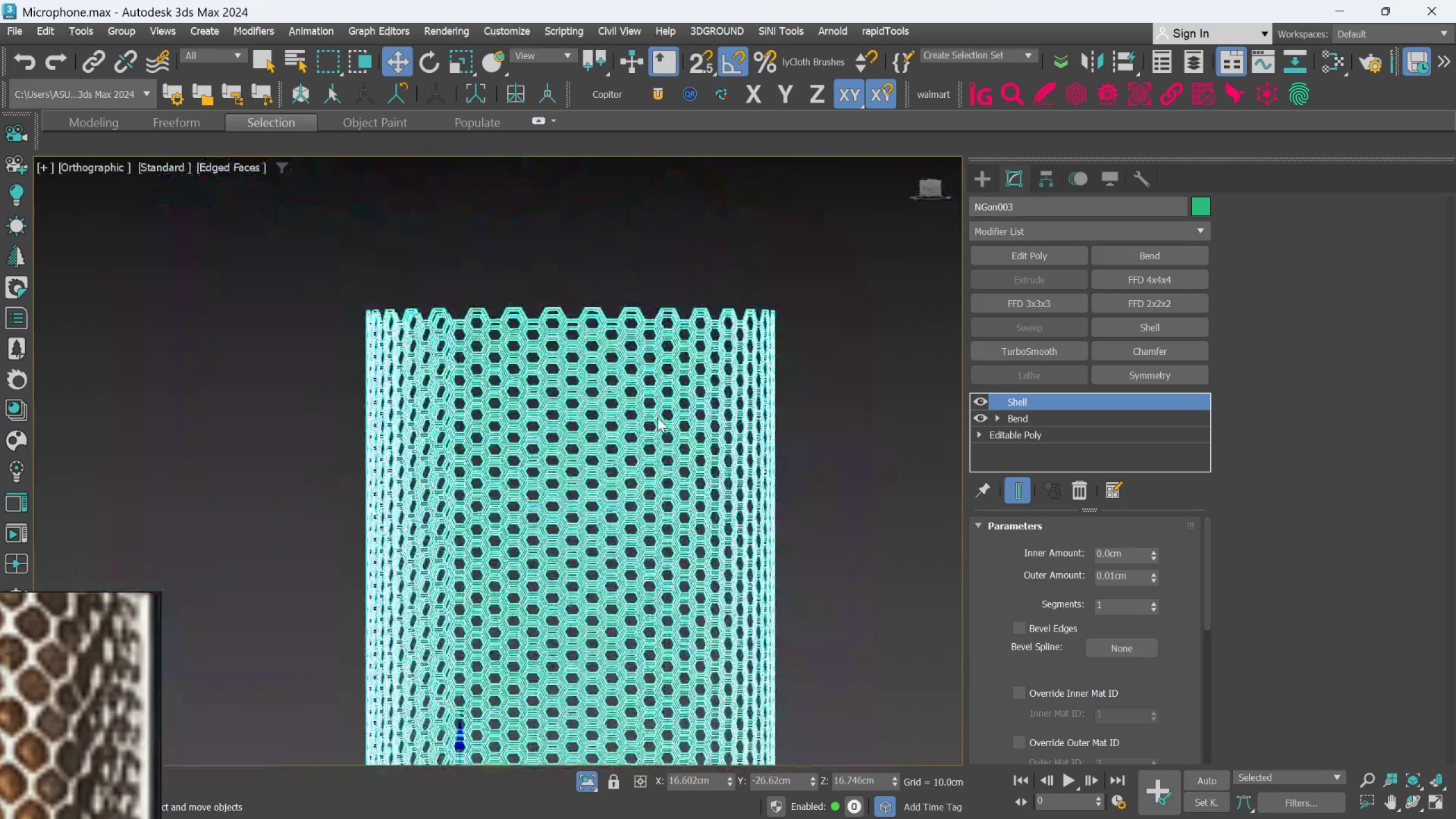 
left_click([808, 445])
 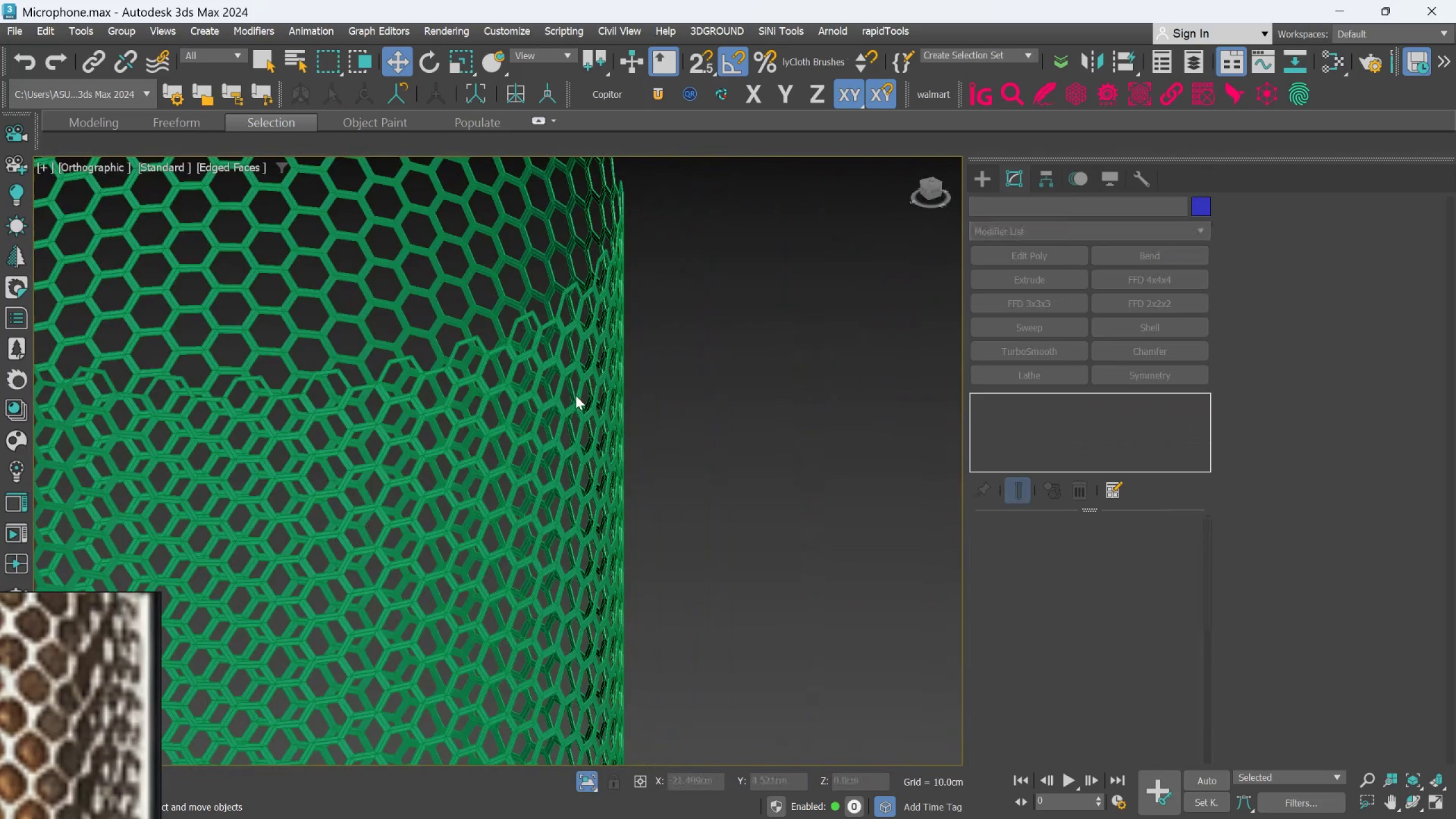 
scroll: coordinate [565, 390], scroll_direction: up, amount: 6.0
 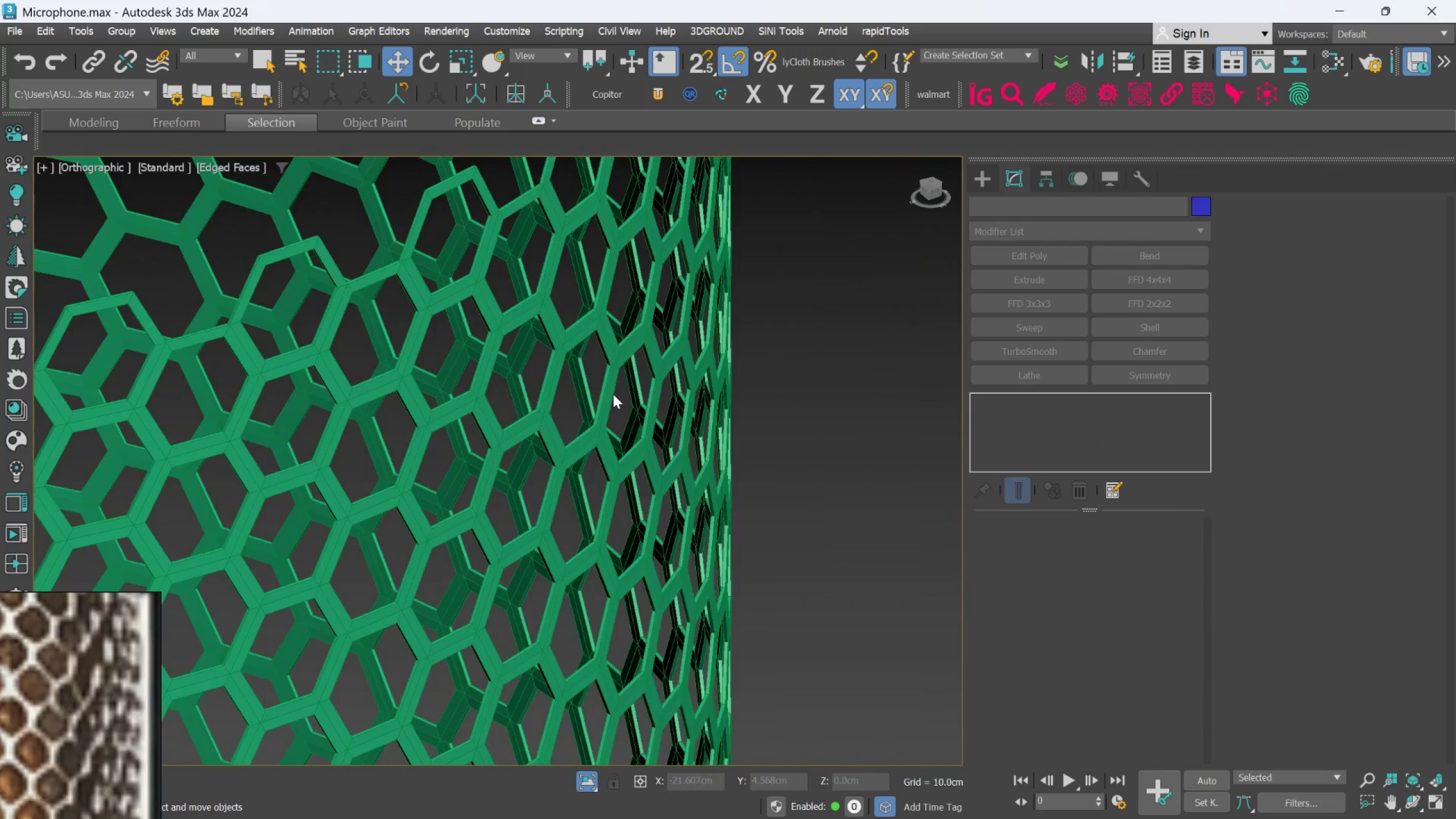 
left_click([607, 400])
 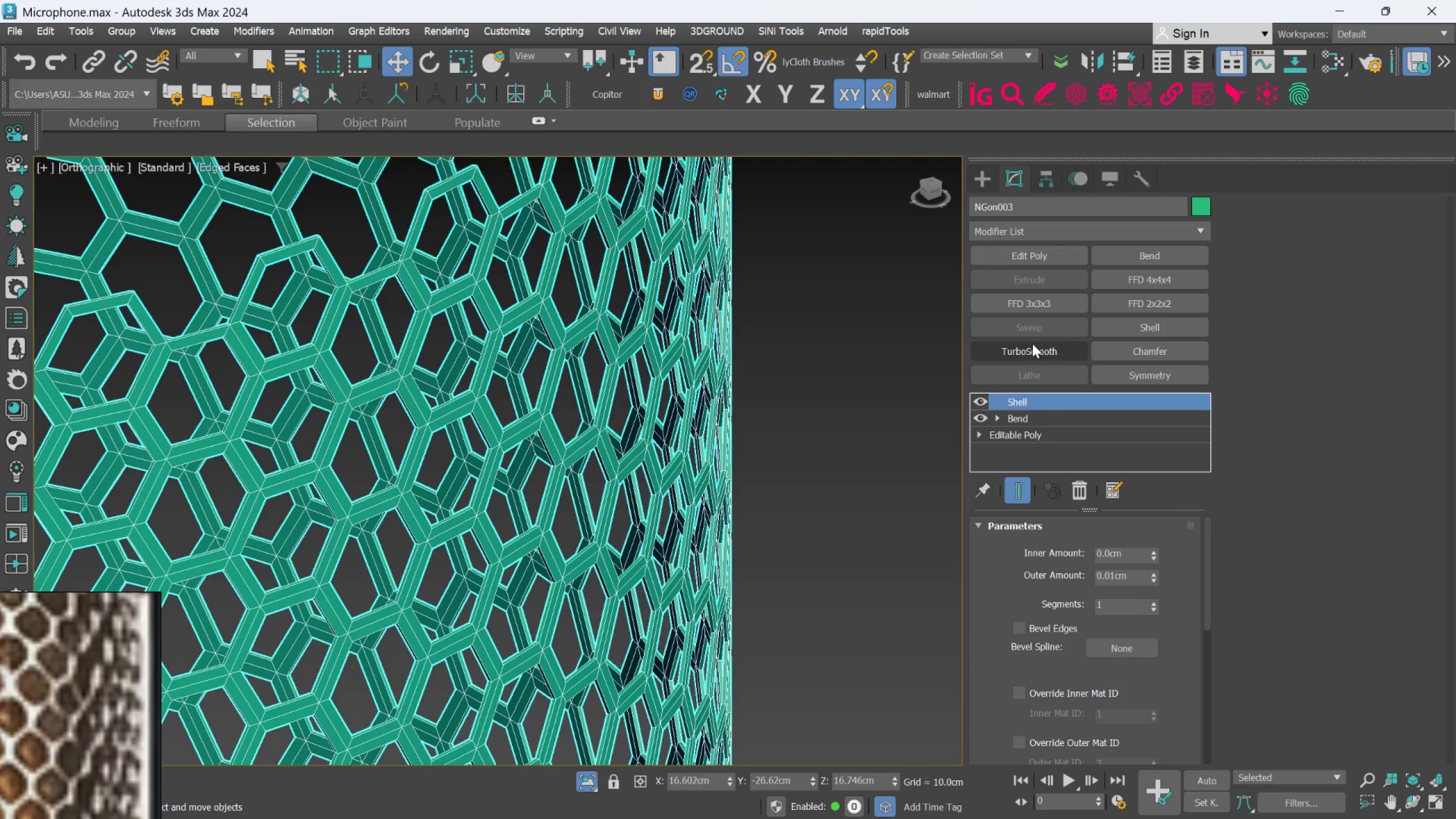 
left_click([1028, 350])
 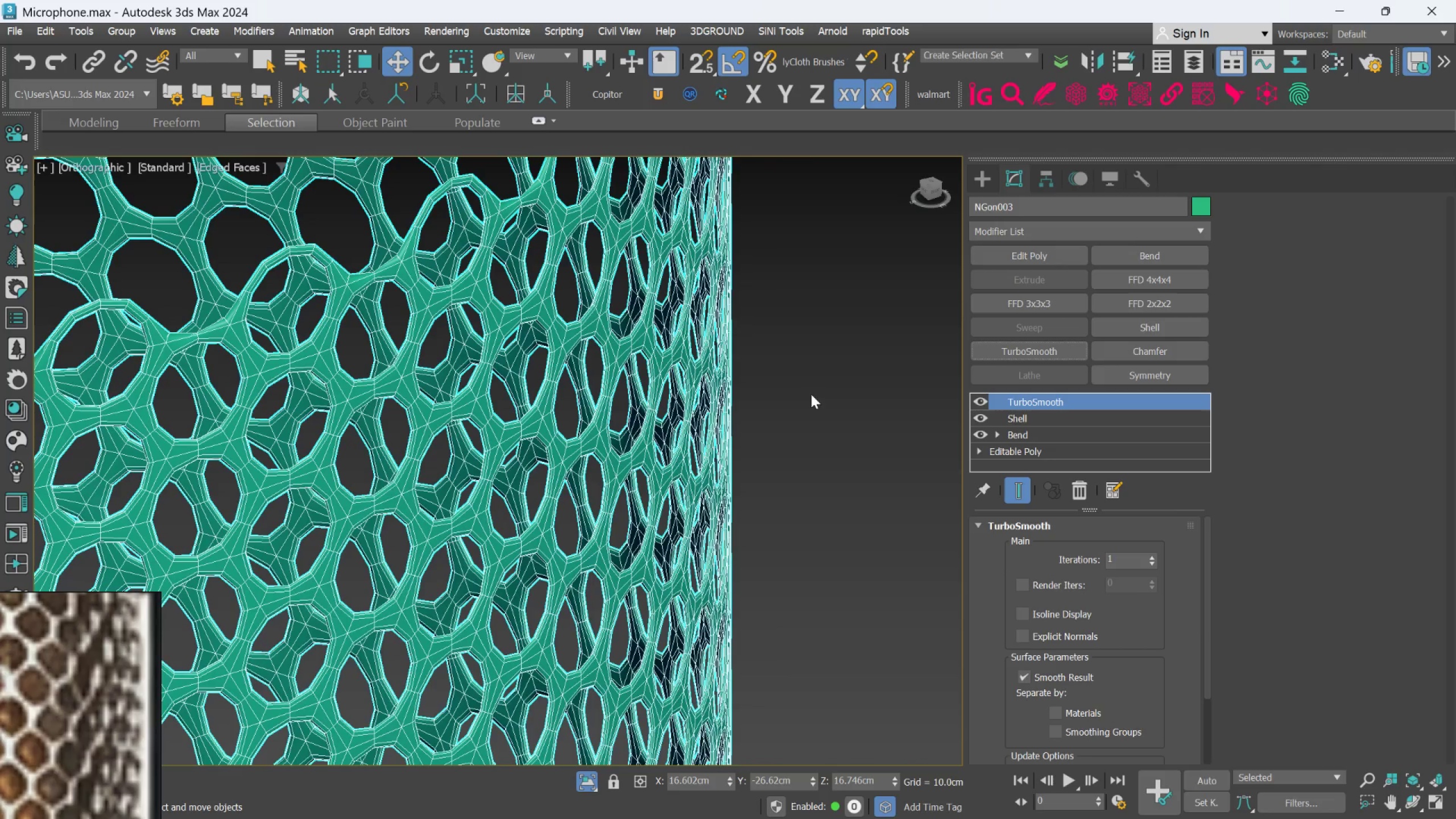 
scroll: coordinate [764, 396], scroll_direction: down, amount: 2.0
 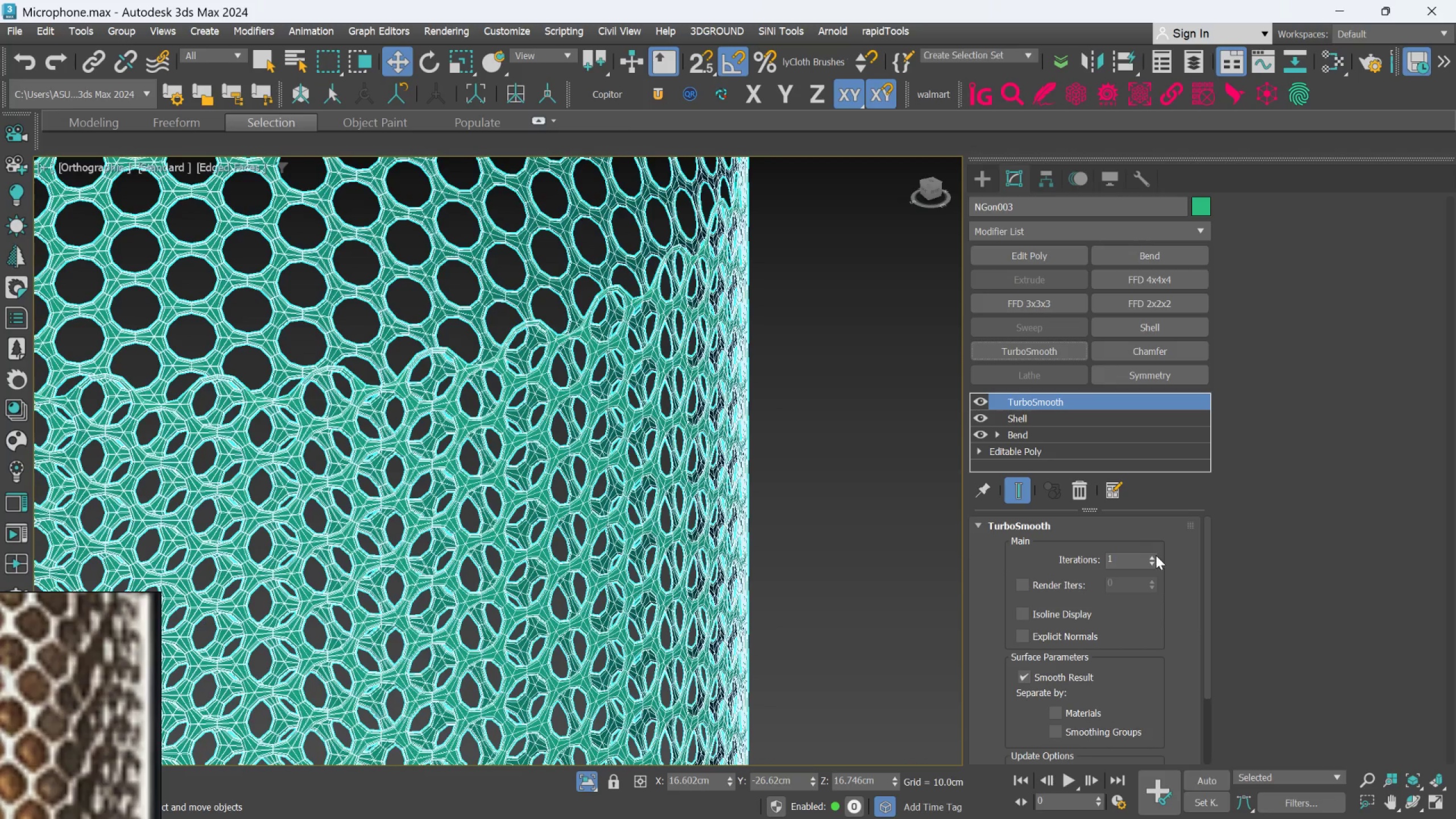 
left_click([1155, 556])
 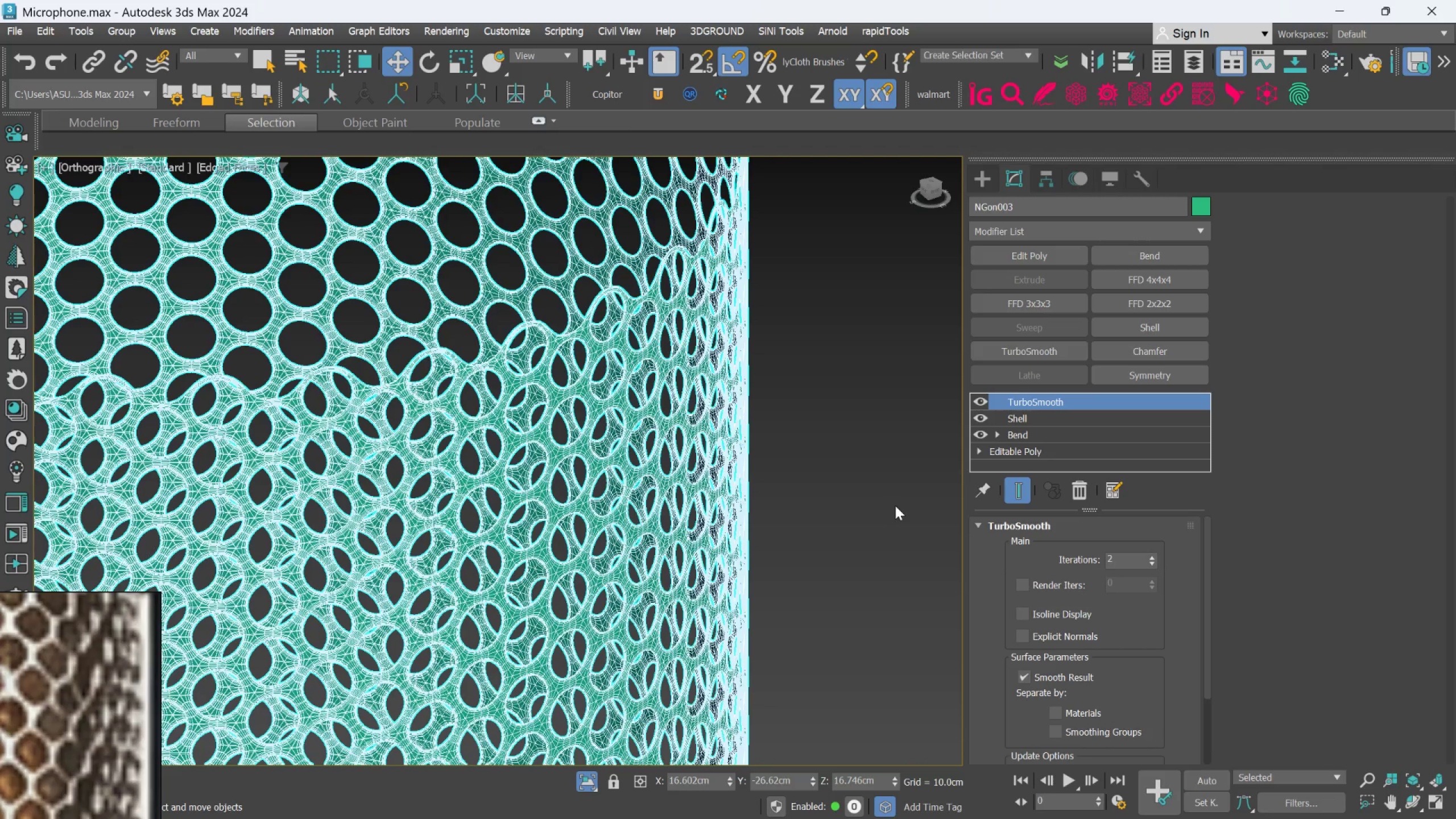 
key(F4)
 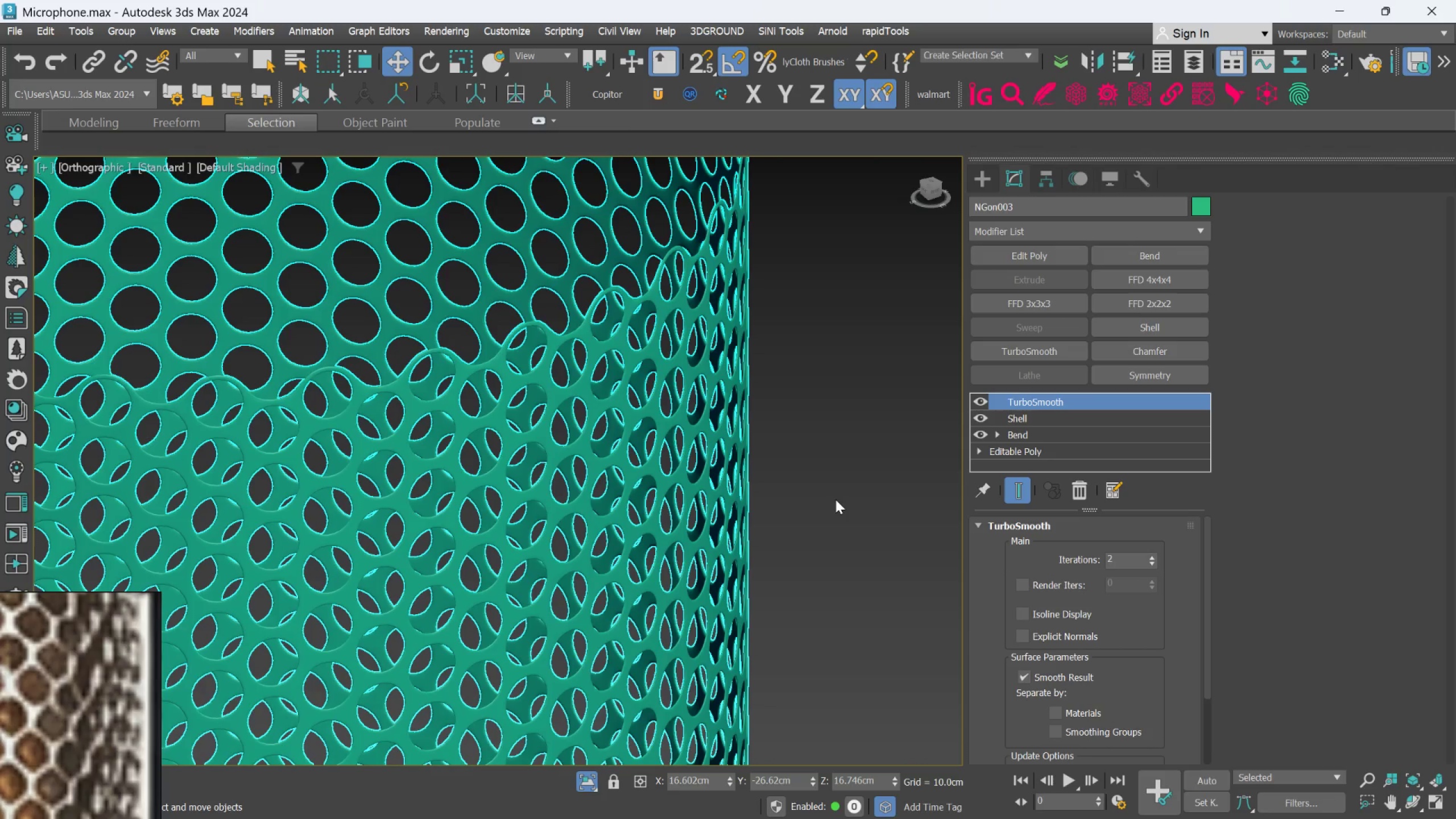 
scroll: coordinate [835, 499], scroll_direction: down, amount: 2.0
 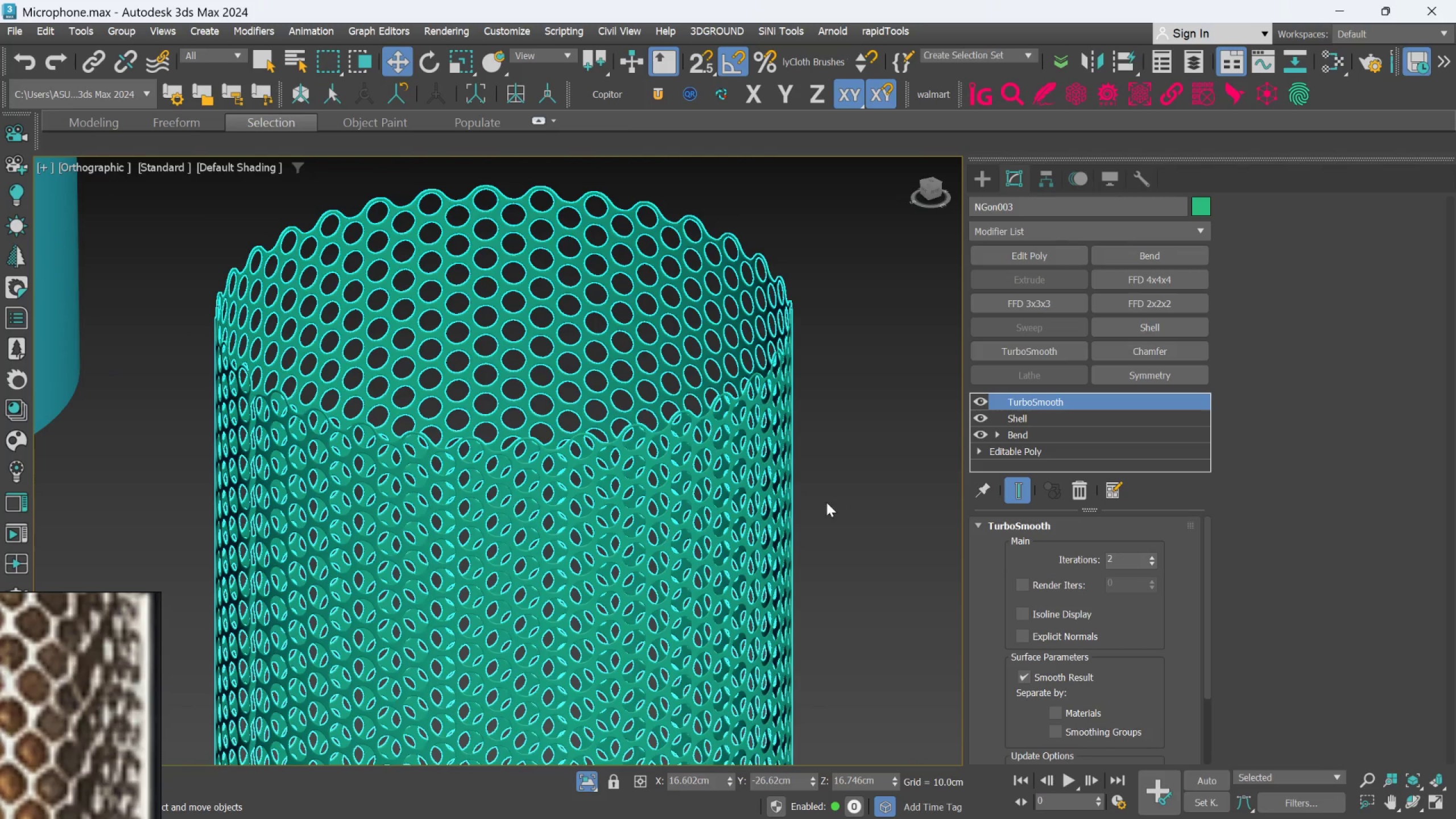 
hold_key(key=AltLeft, duration=0.49)
 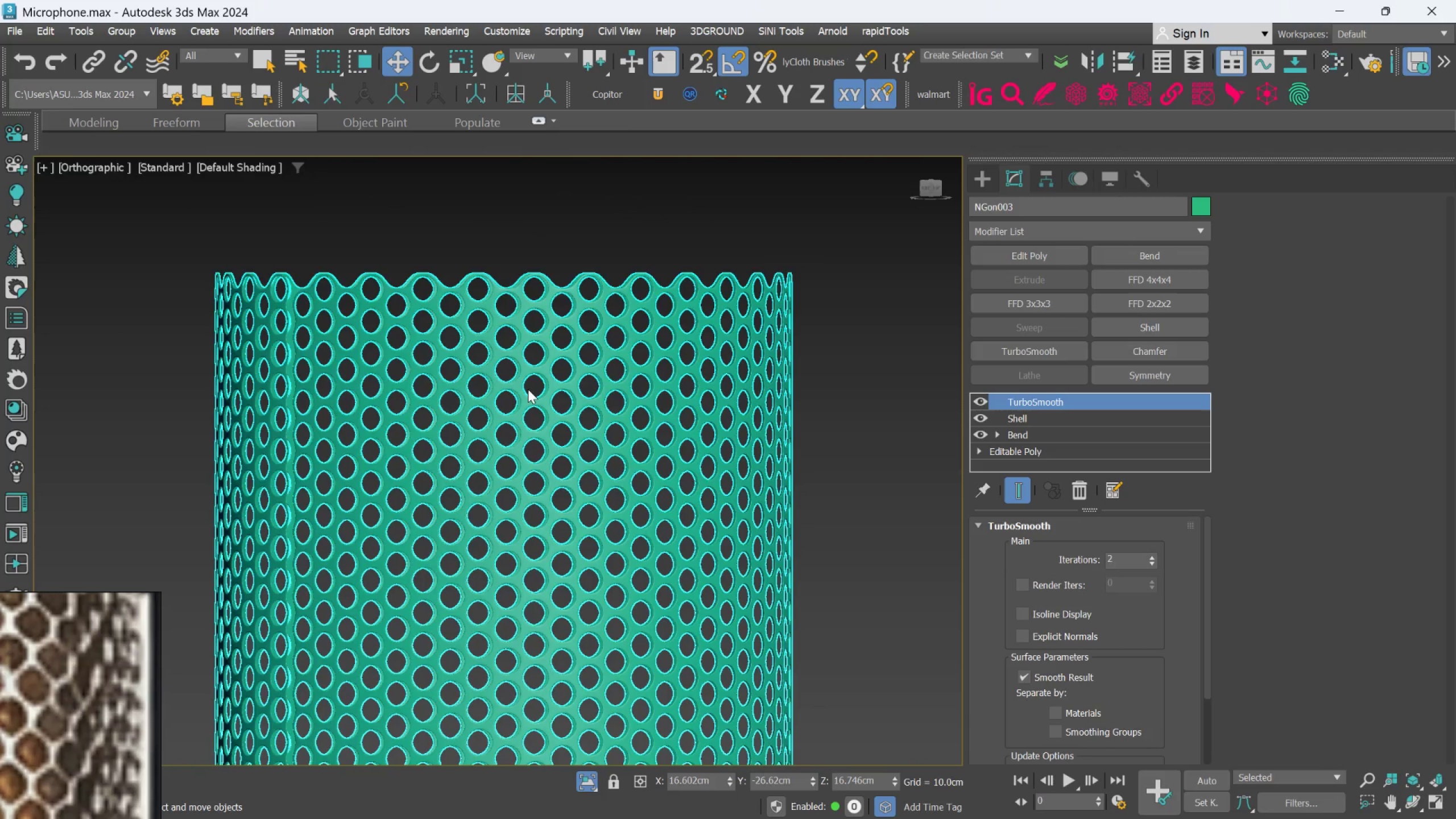 
scroll: coordinate [544, 374], scroll_direction: up, amount: 6.0
 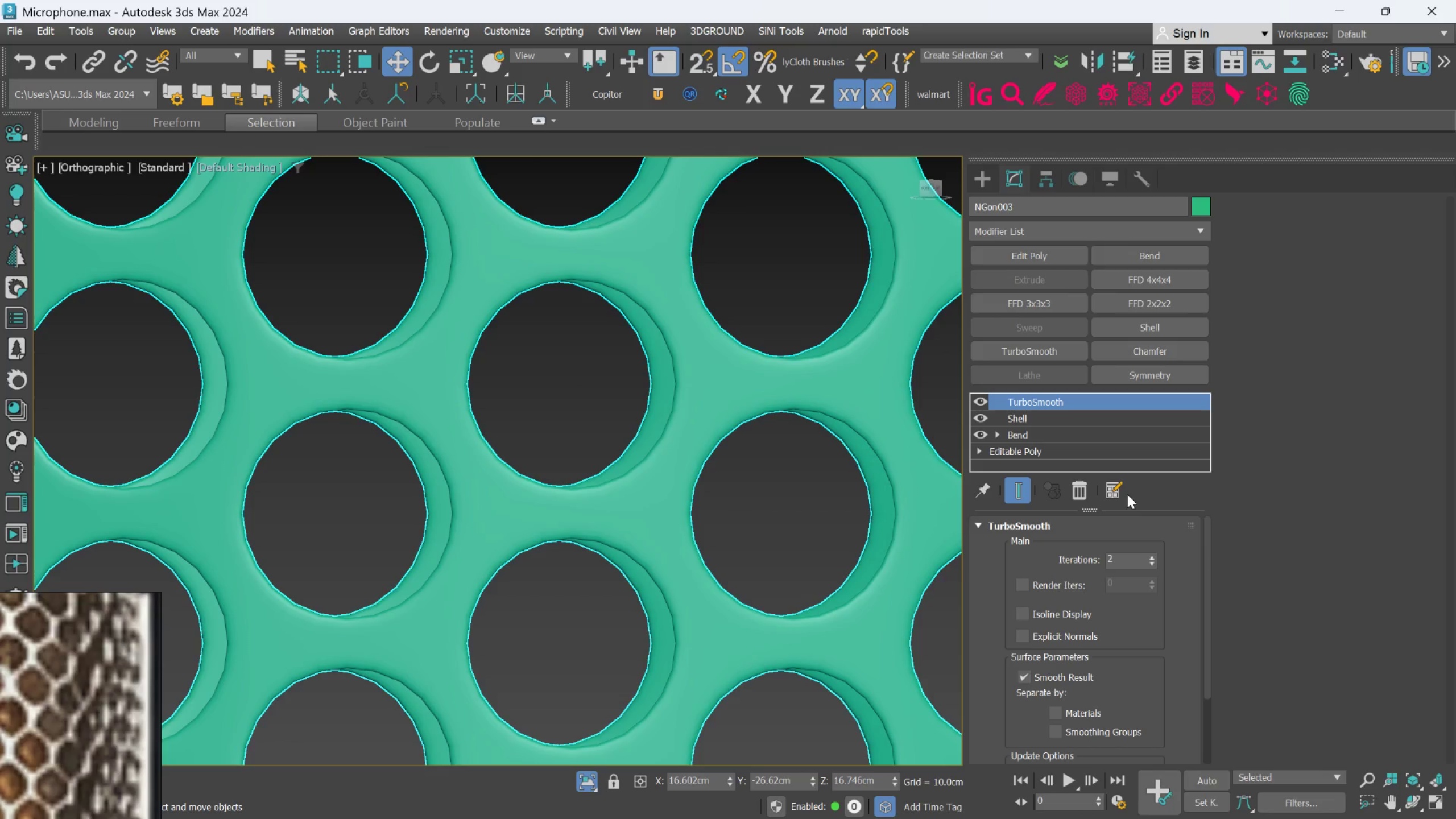 
left_click([1080, 481])
 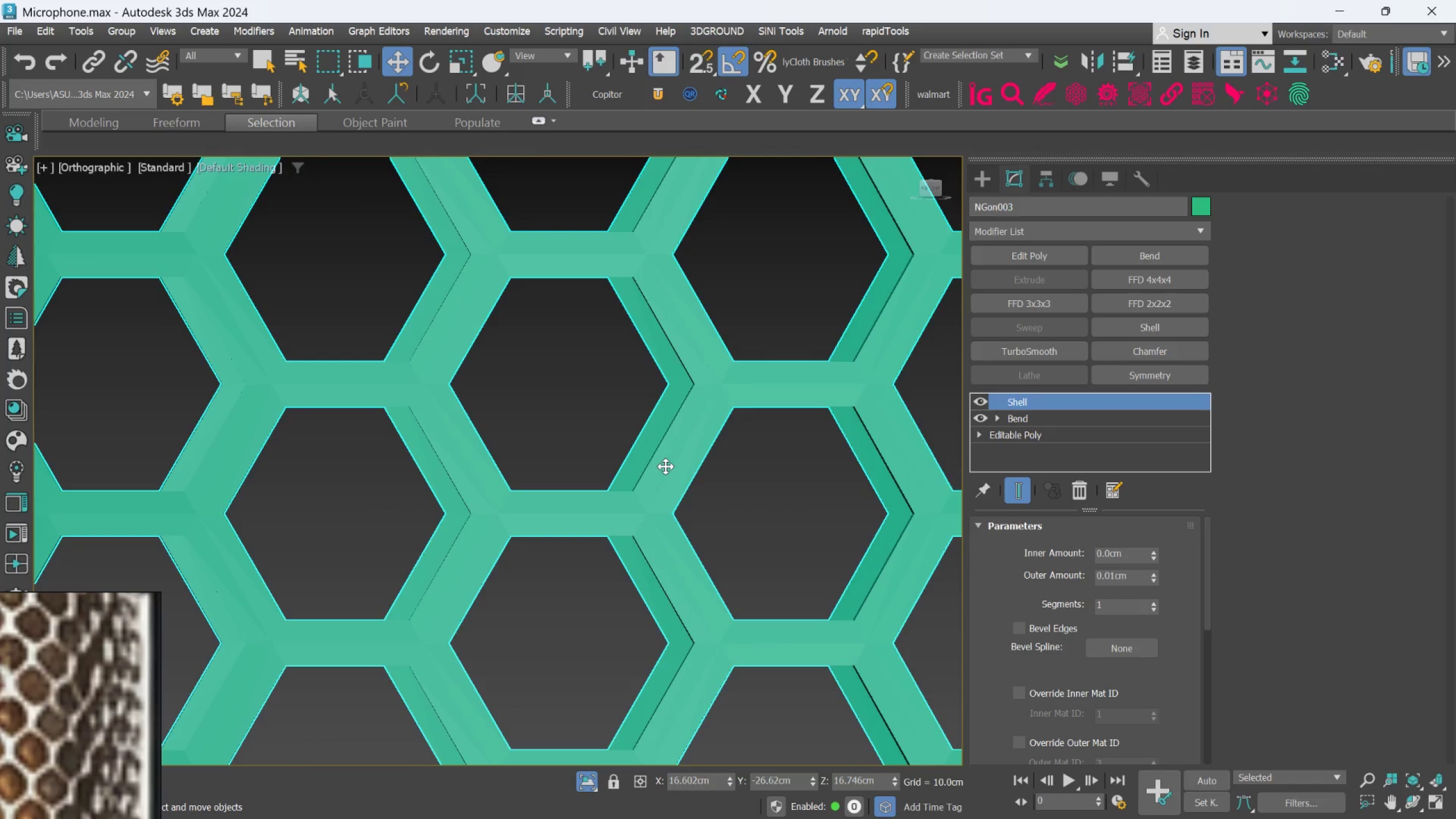 
scroll: coordinate [665, 466], scroll_direction: down, amount: 4.0
 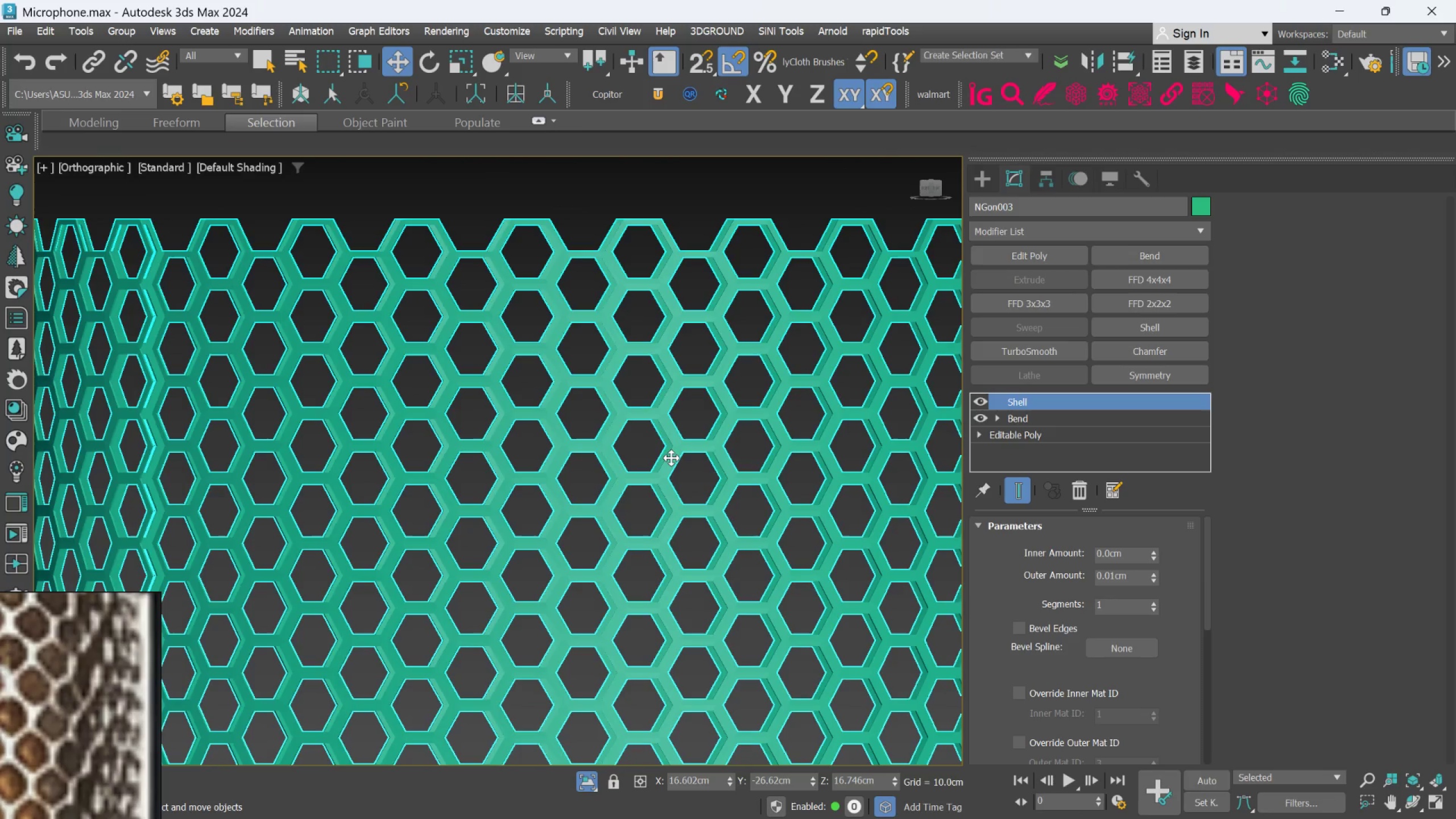 
key(F4)
 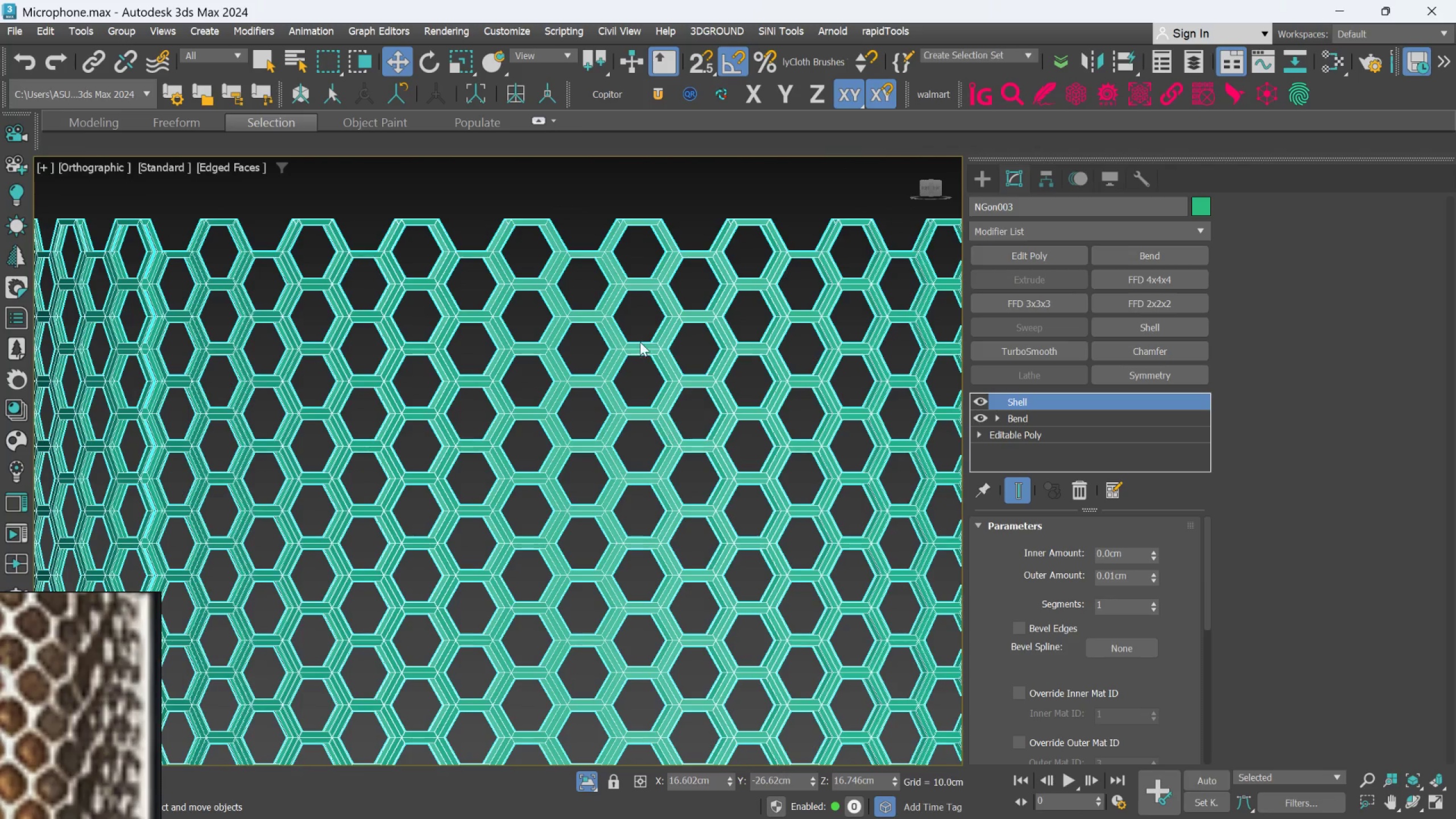 
scroll: coordinate [620, 309], scroll_direction: up, amount: 3.0
 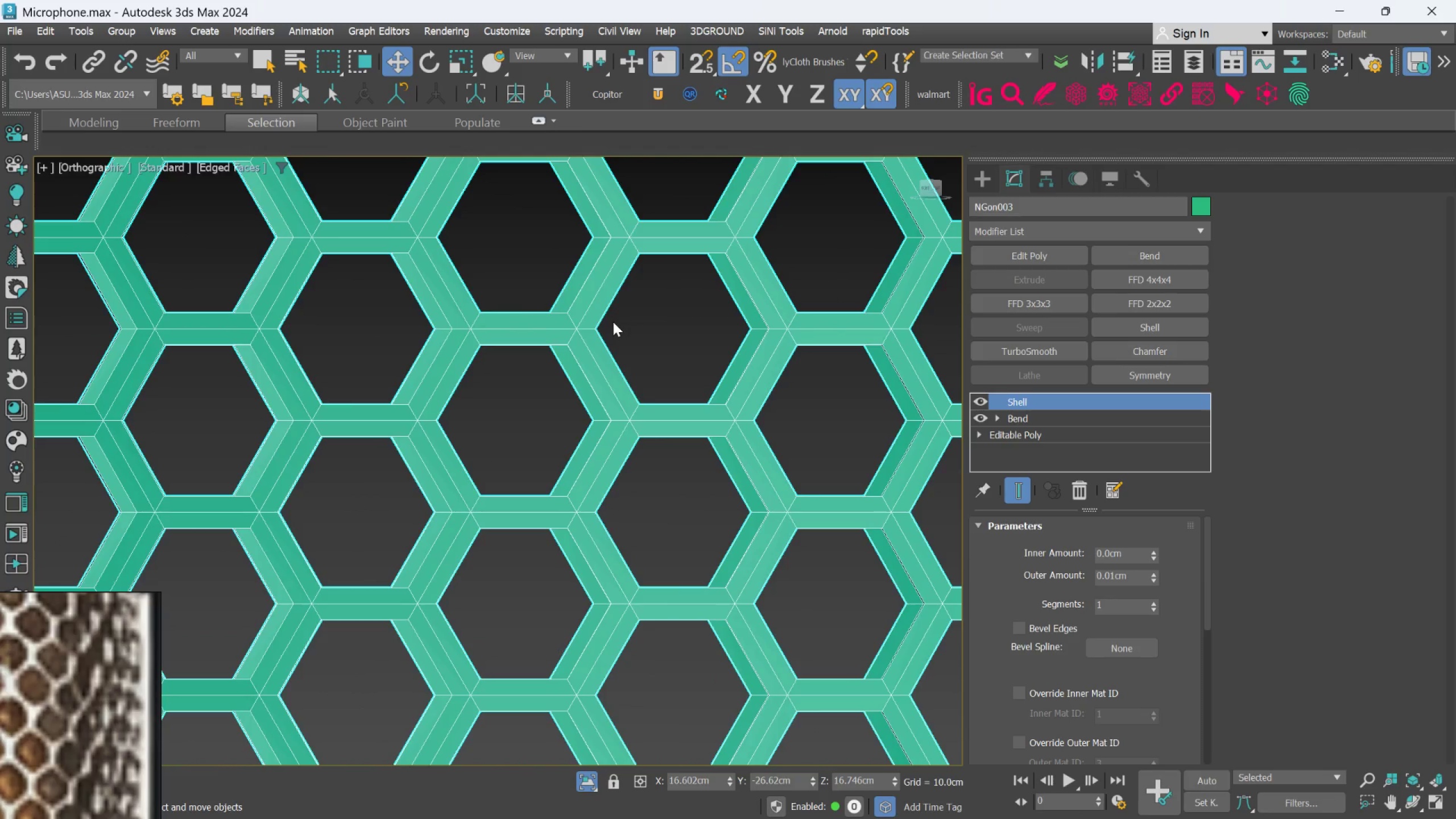 
hold_key(key=AltLeft, duration=0.62)
 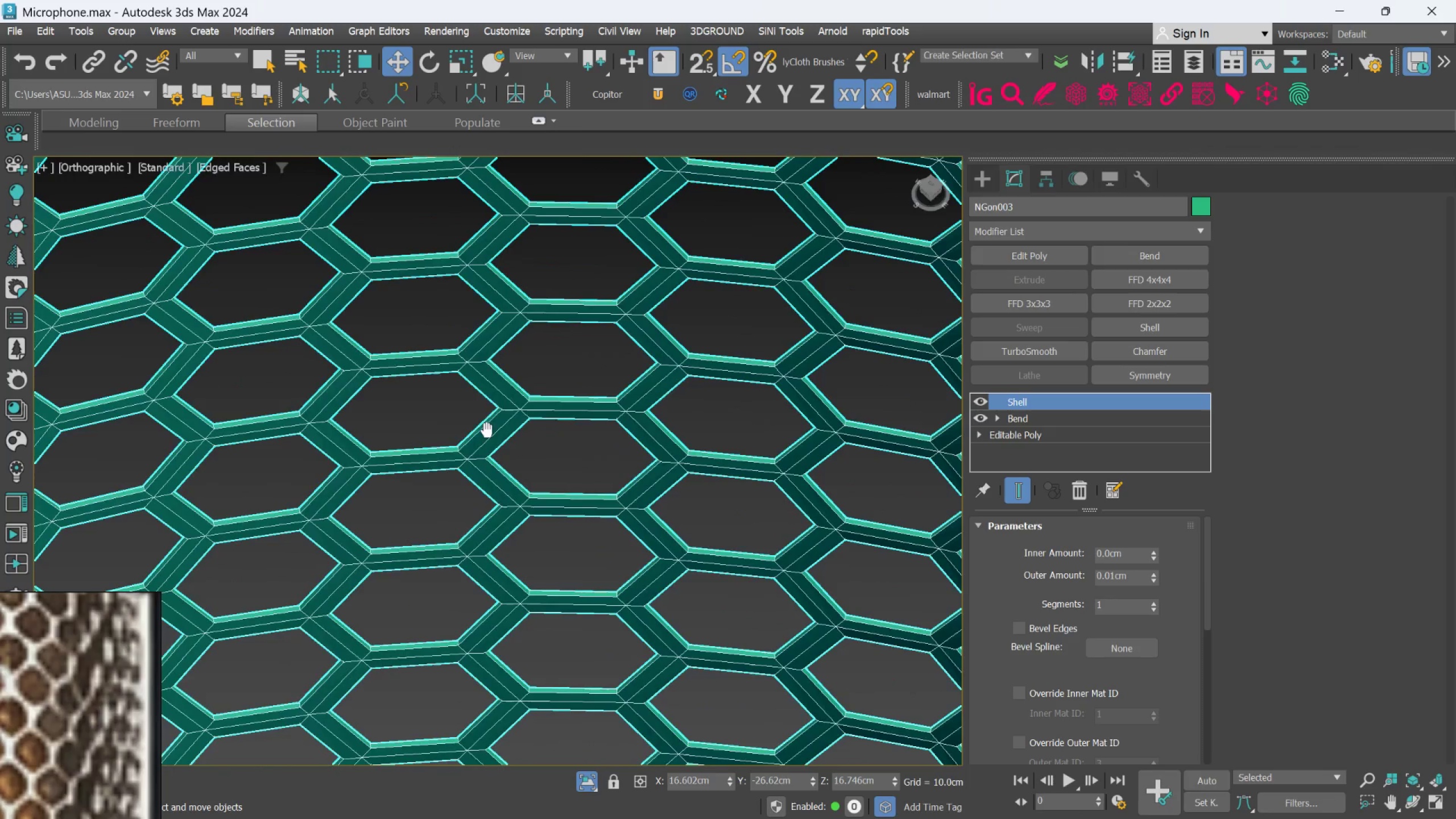 
scroll: coordinate [350, 302], scroll_direction: up, amount: 5.0
 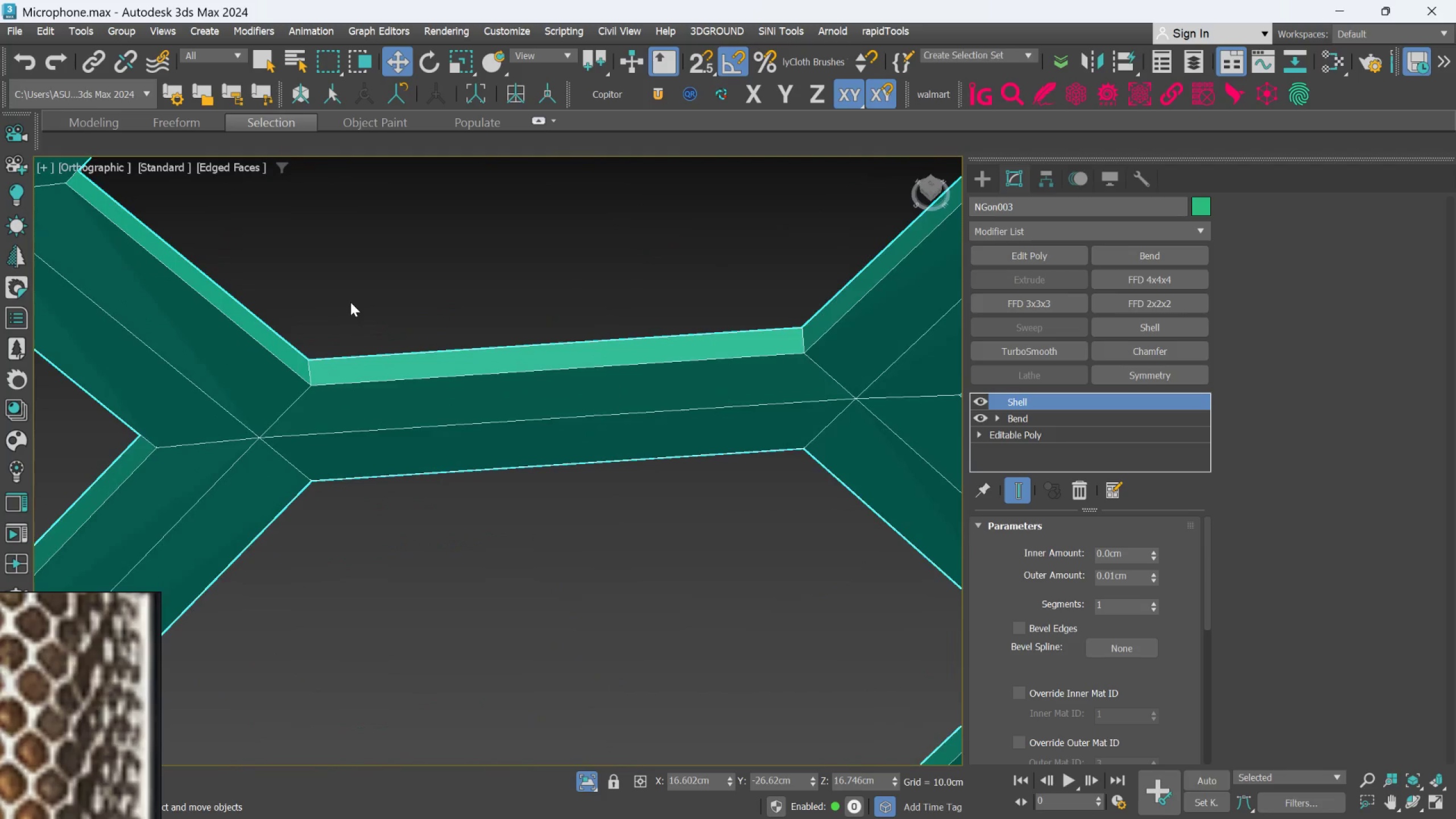 
scroll: coordinate [350, 302], scroll_direction: down, amount: 2.0
 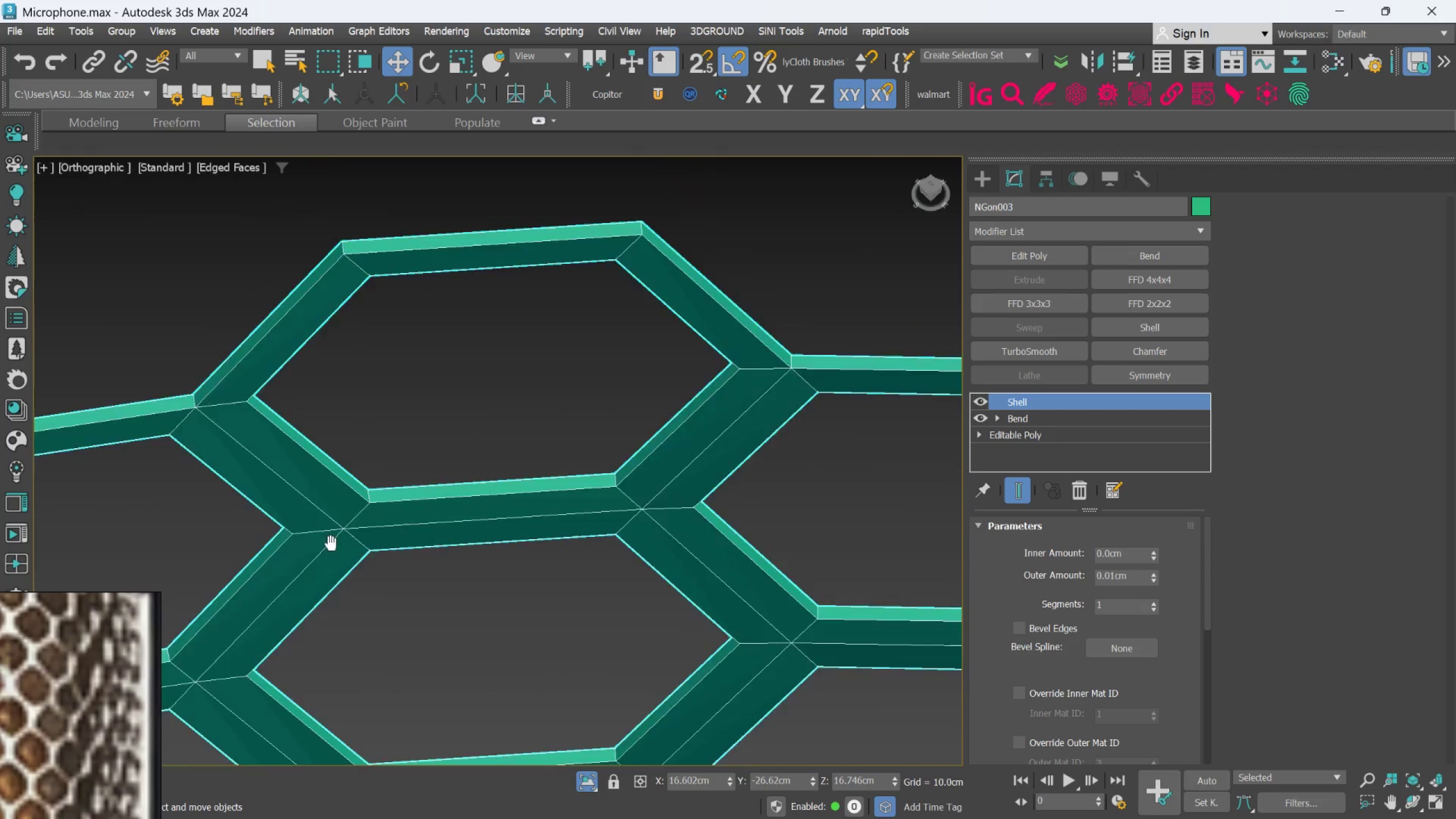 
scroll: coordinate [411, 382], scroll_direction: none, amount: 0.0
 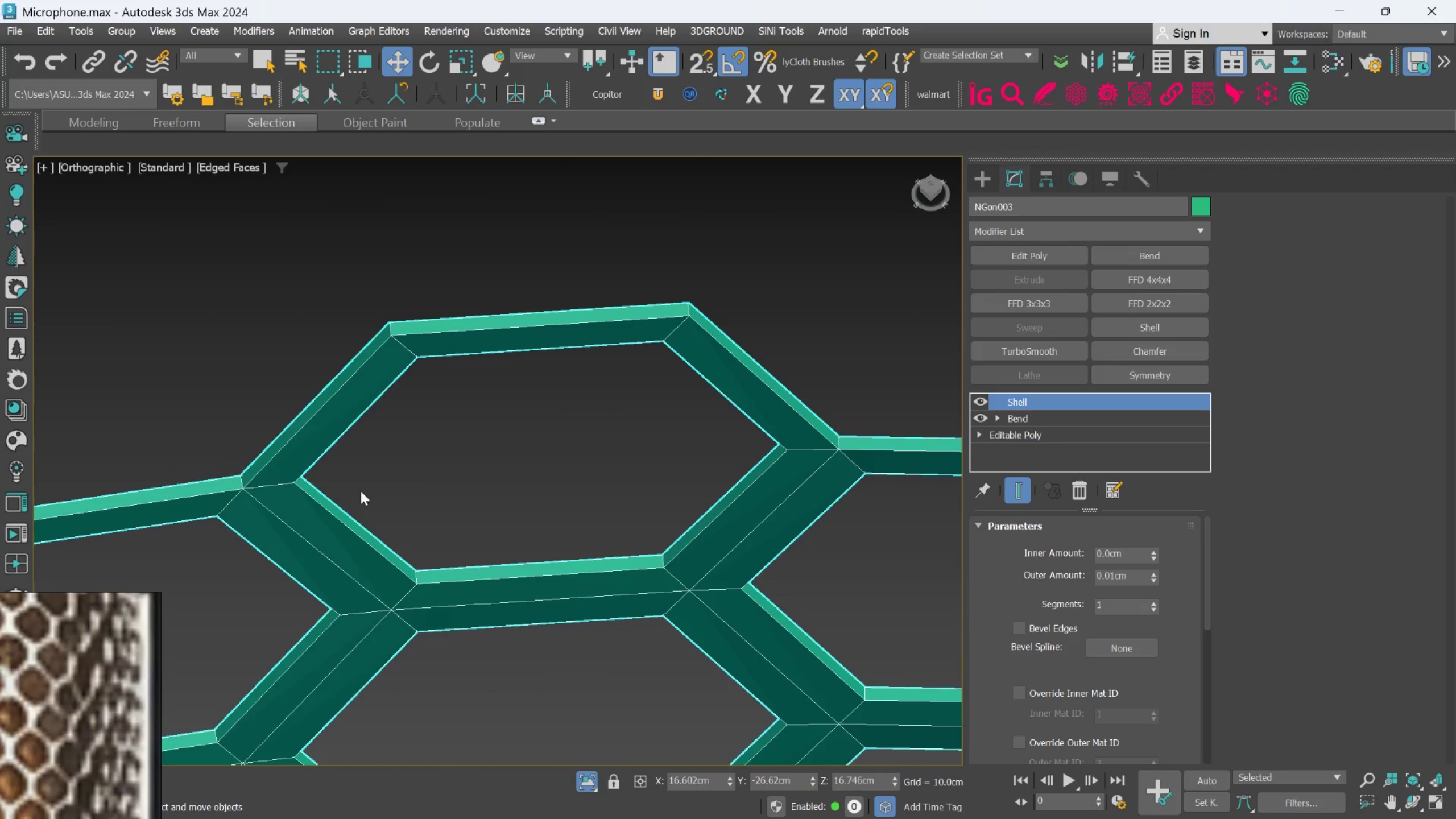 
scroll: coordinate [351, 506], scroll_direction: up, amount: 2.0
 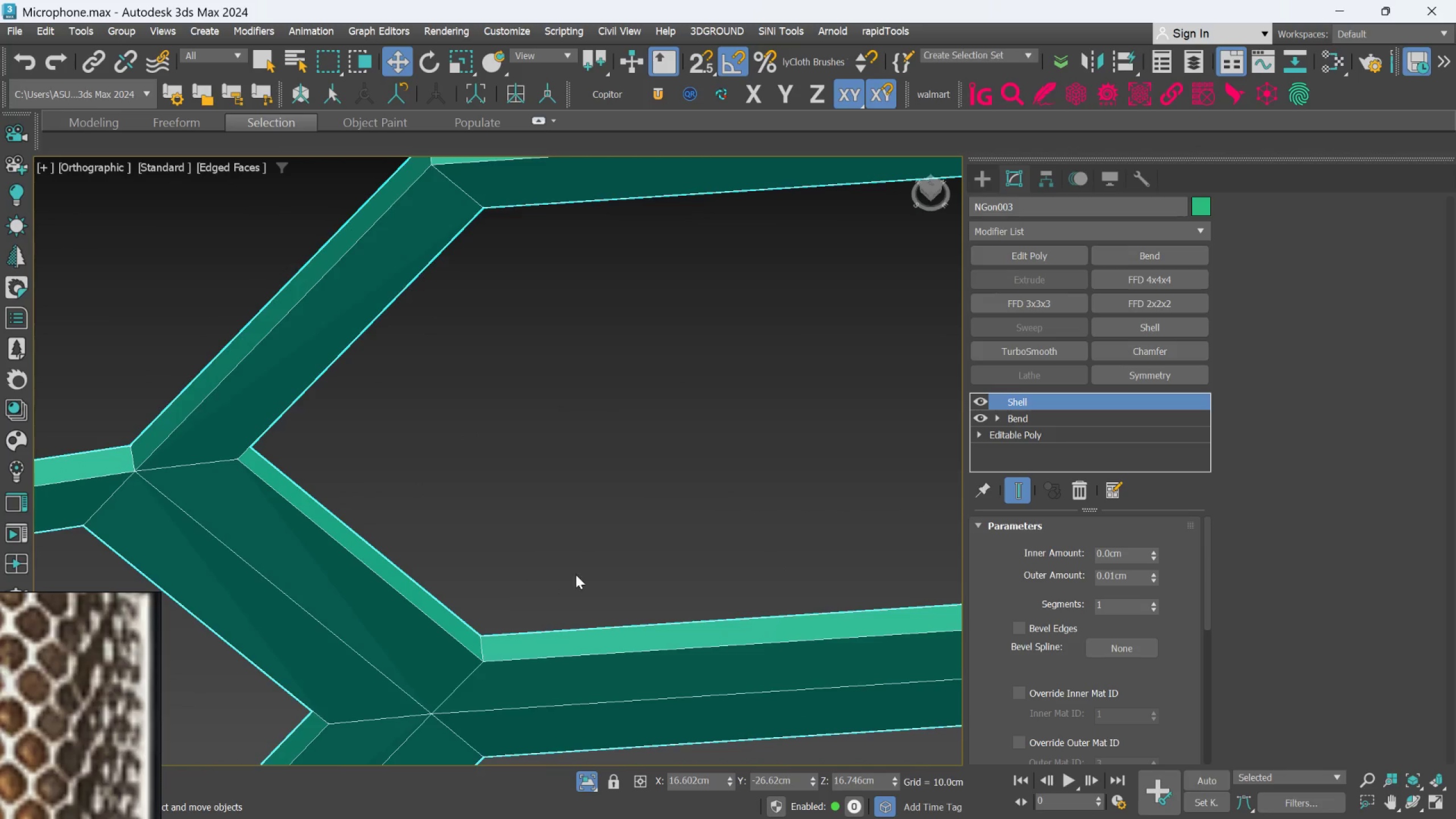 
scroll: coordinate [509, 574], scroll_direction: down, amount: 2.0
 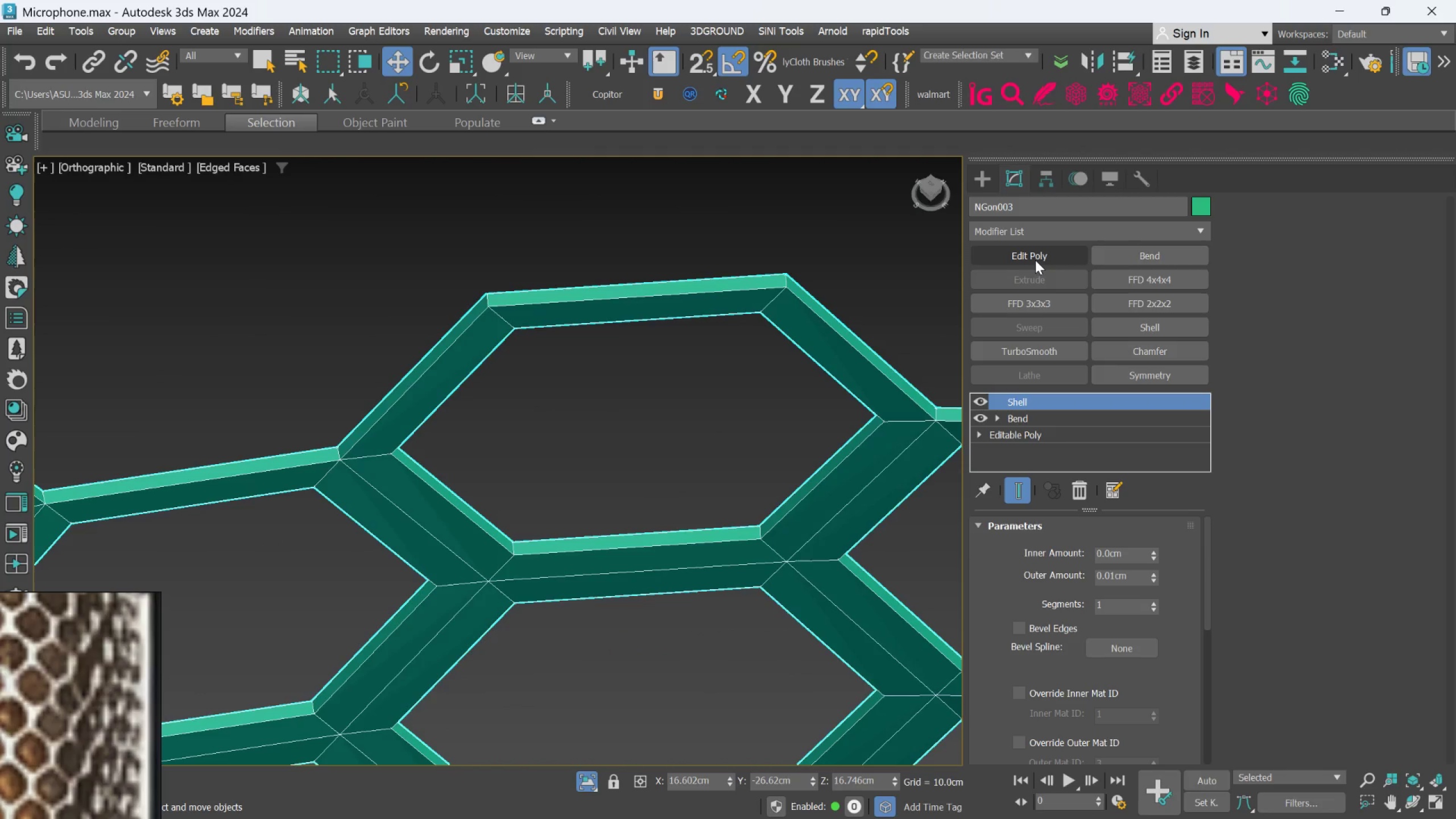 
left_click([979, 396])
 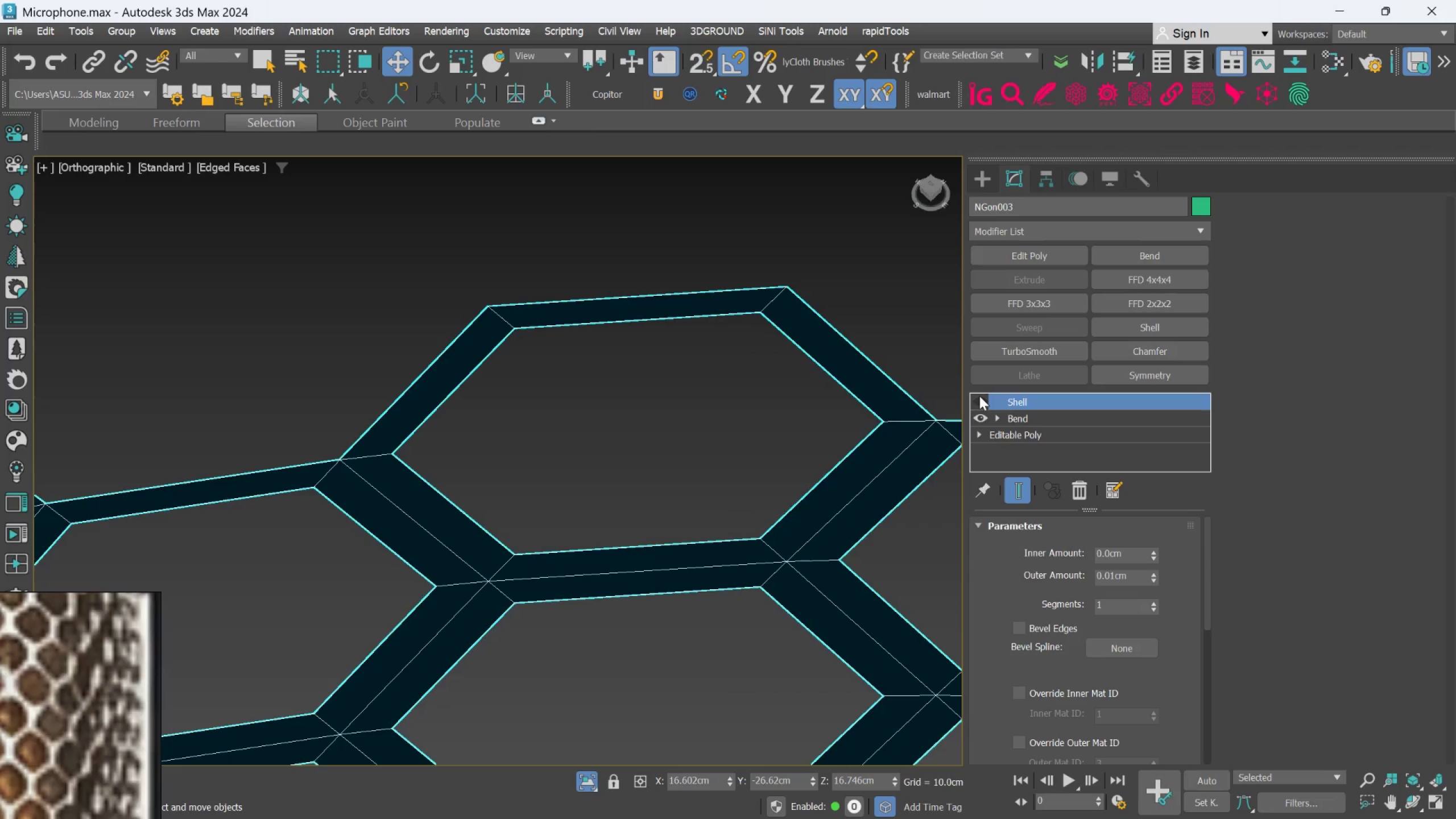 
left_click([979, 396])
 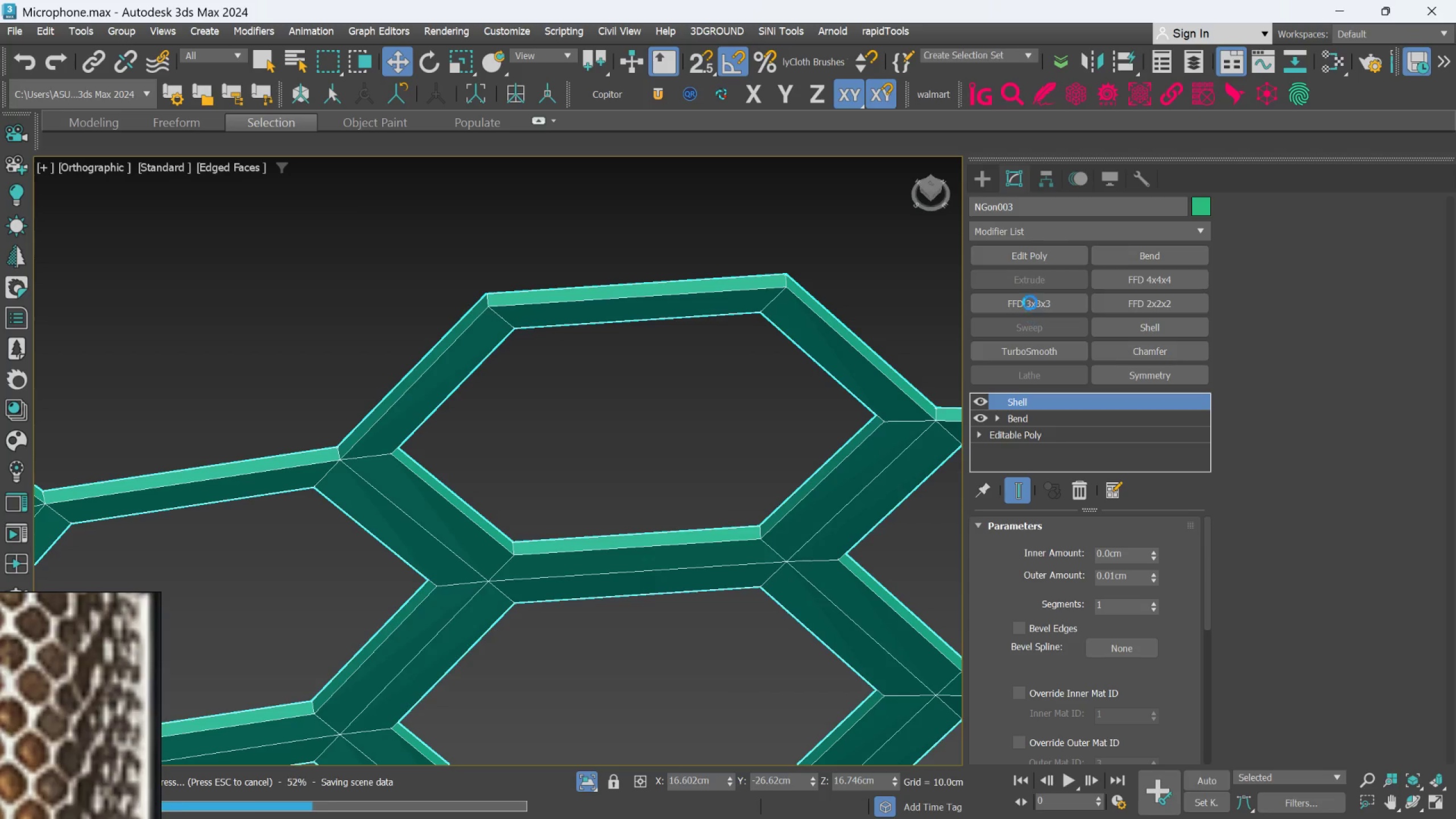 
scroll: coordinate [717, 572], scroll_direction: down, amount: 15.0
 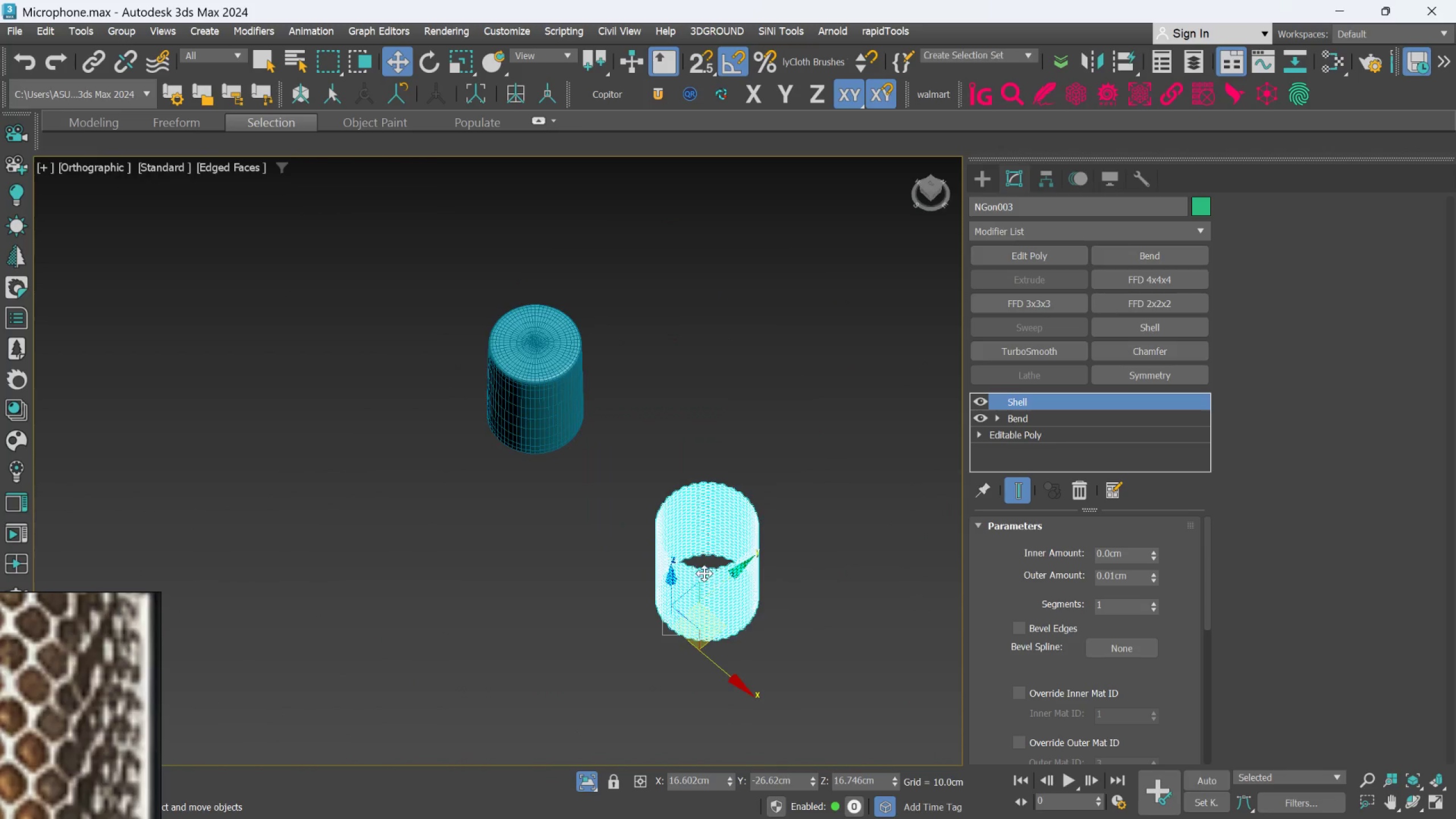 
scroll: coordinate [652, 559], scroll_direction: up, amount: 3.0
 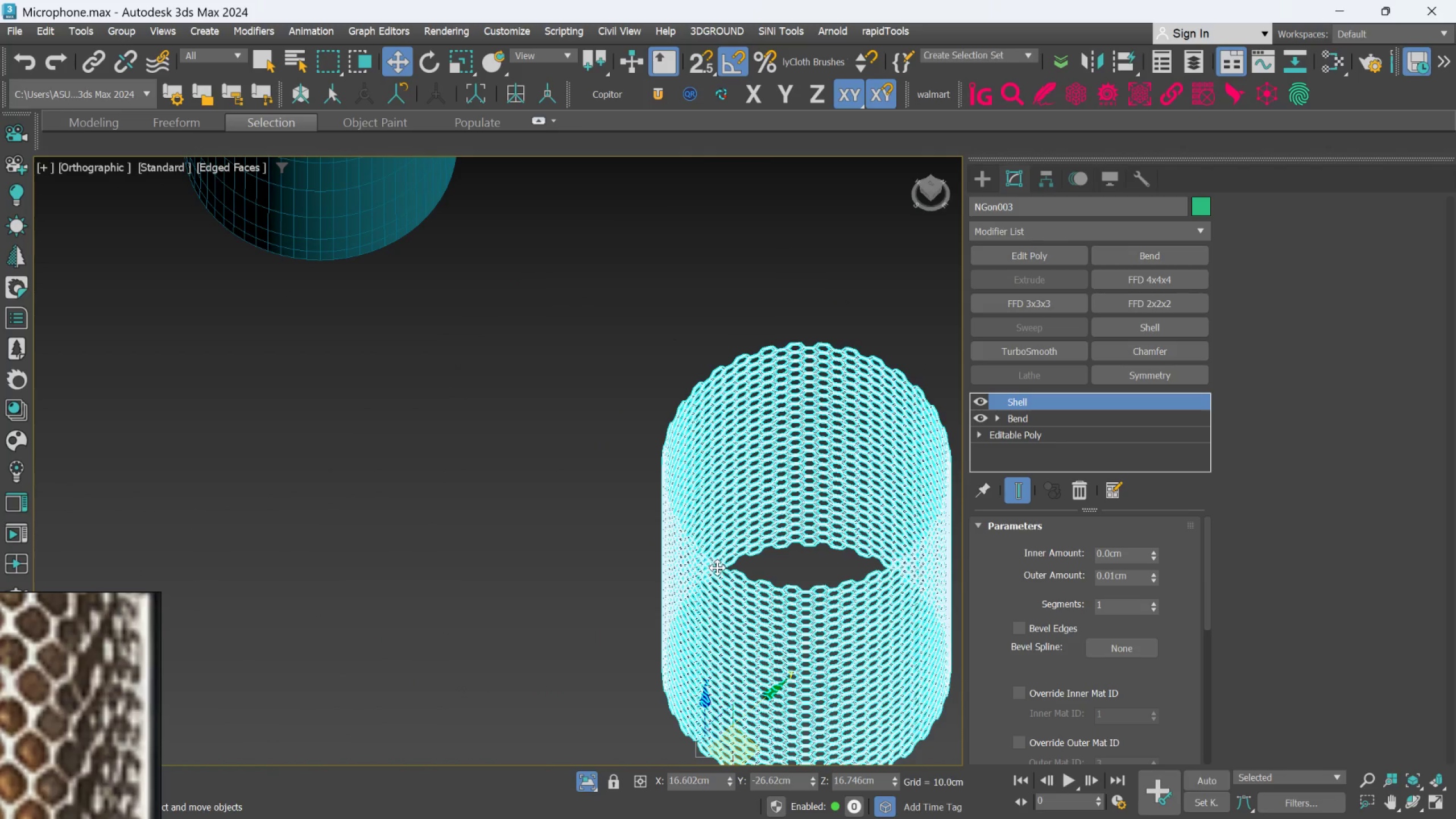 
hold_key(key=AltLeft, duration=0.5)
 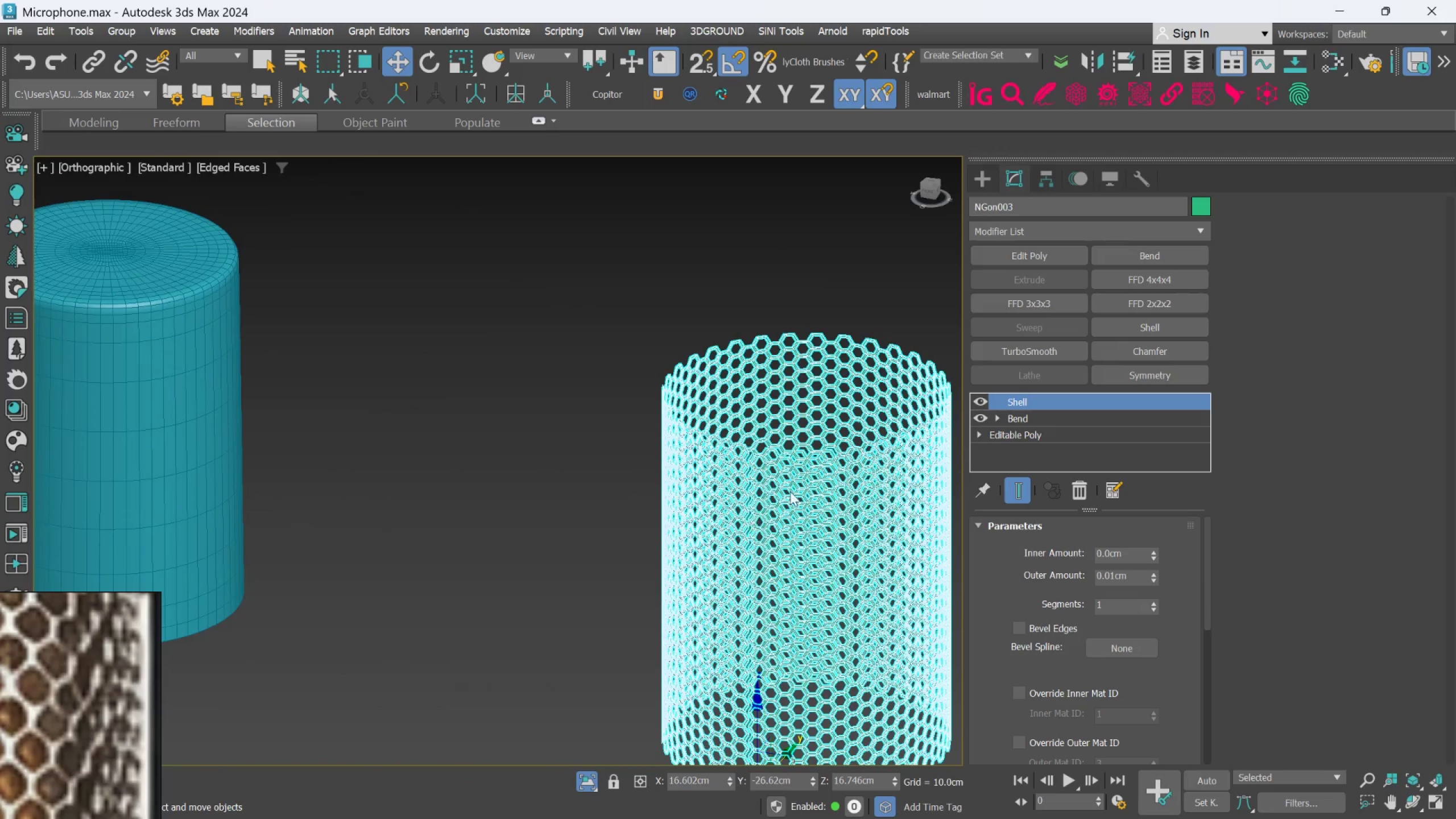 
scroll: coordinate [420, 344], scroll_direction: up, amount: 11.0
 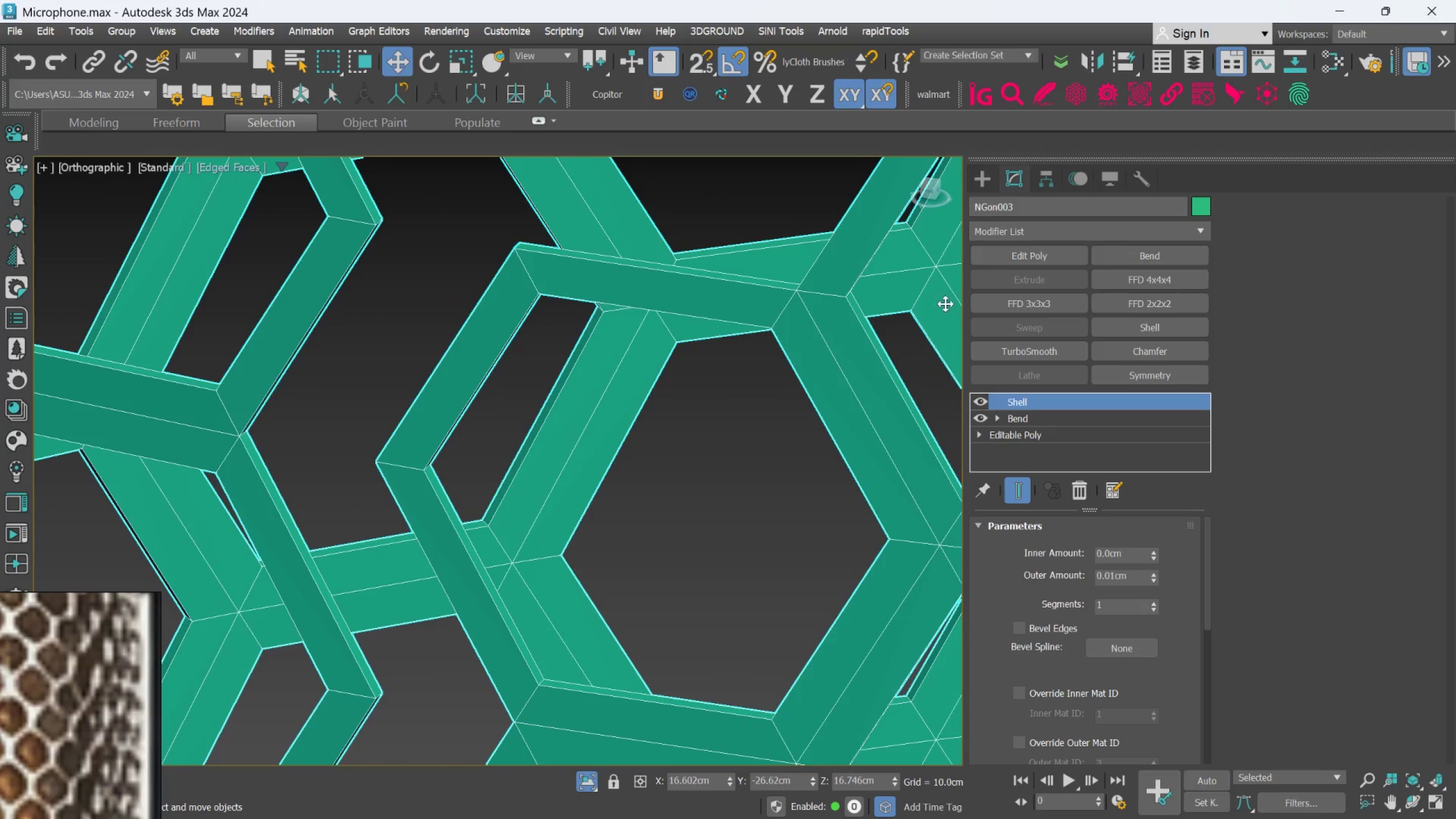 
left_click([1002, 256])
 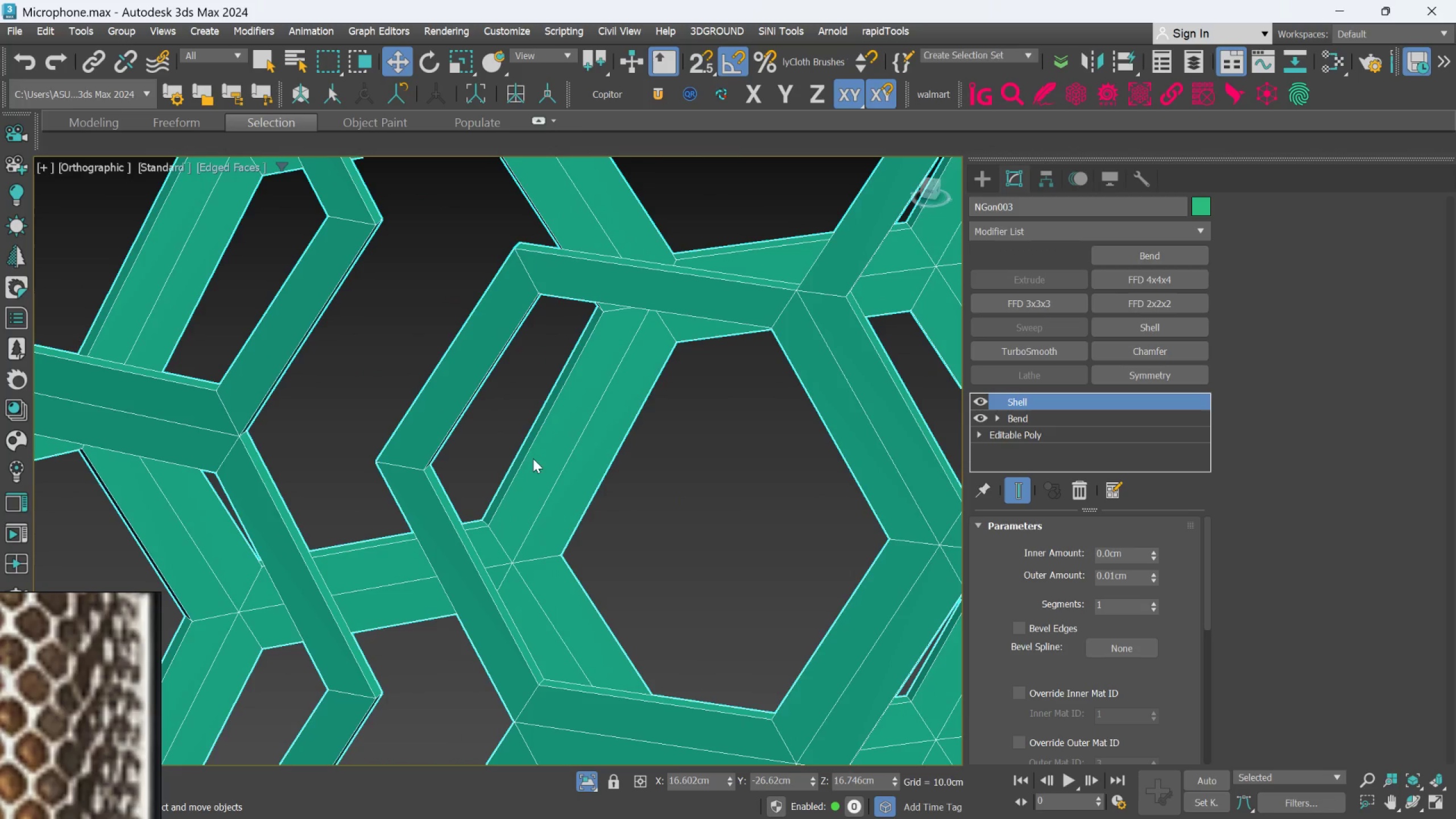 
scroll: coordinate [465, 493], scroll_direction: up, amount: 3.0
 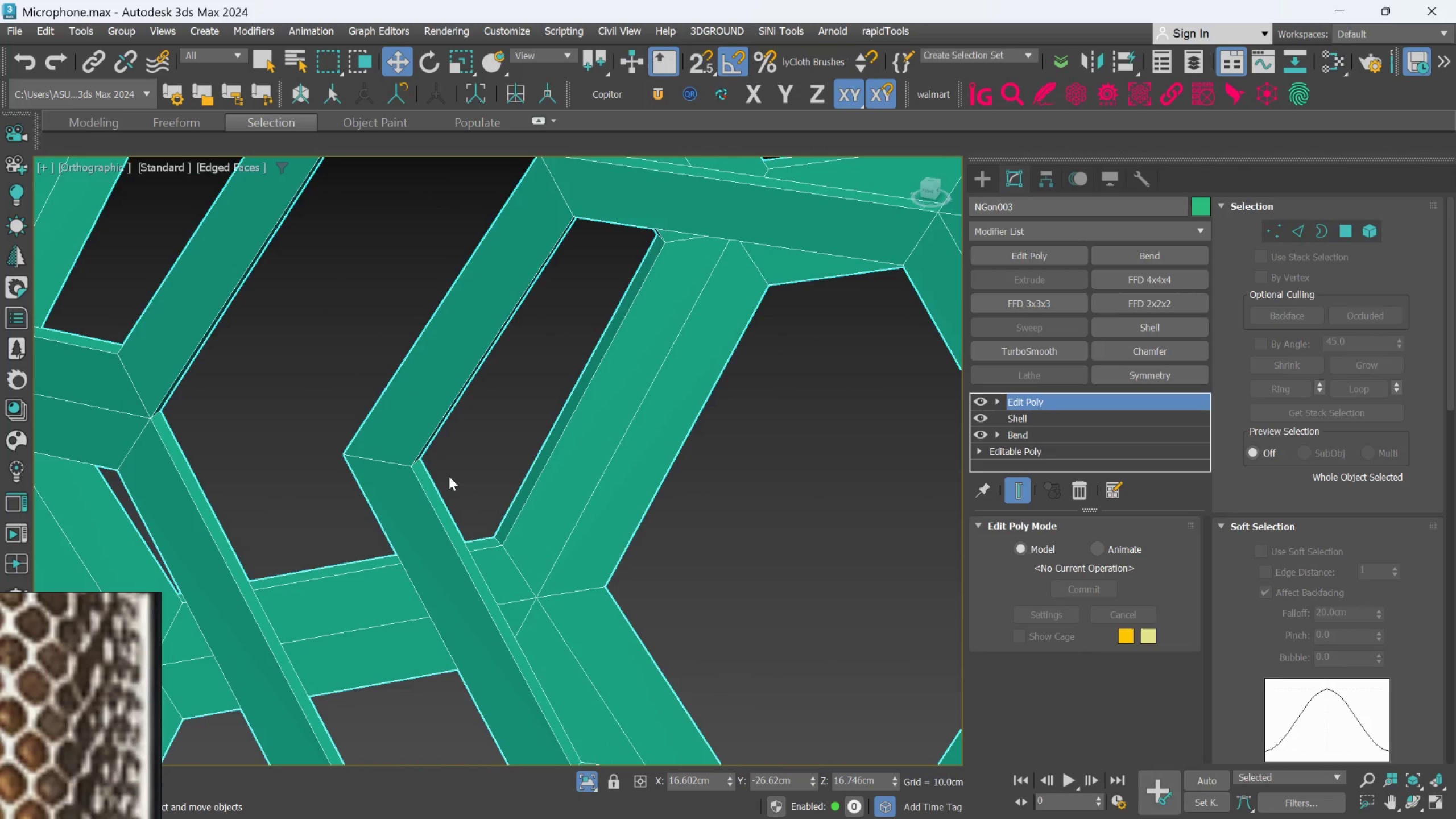 
hold_key(key=AltLeft, duration=0.52)
 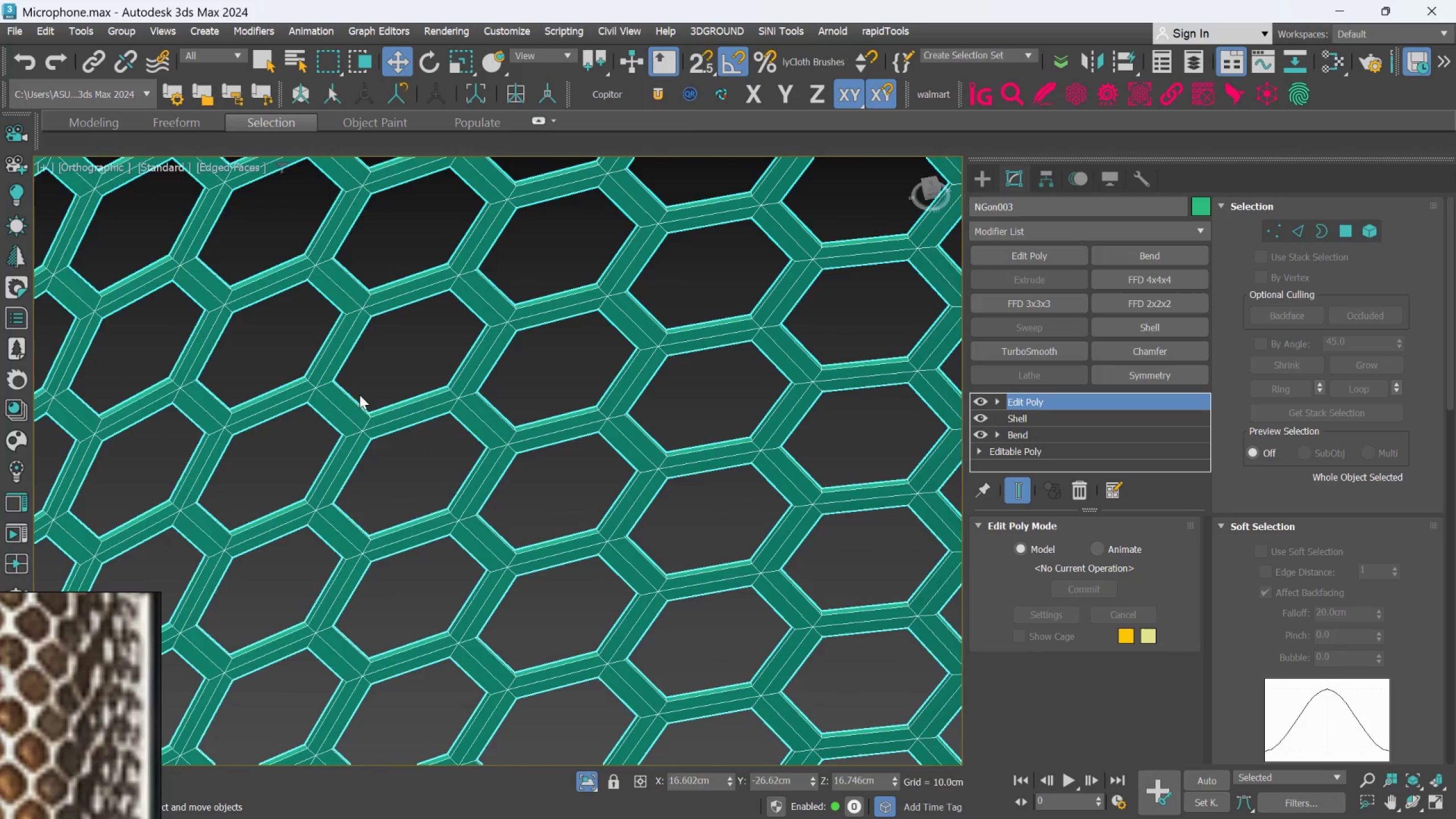 
scroll: coordinate [475, 477], scroll_direction: down, amount: 4.0
 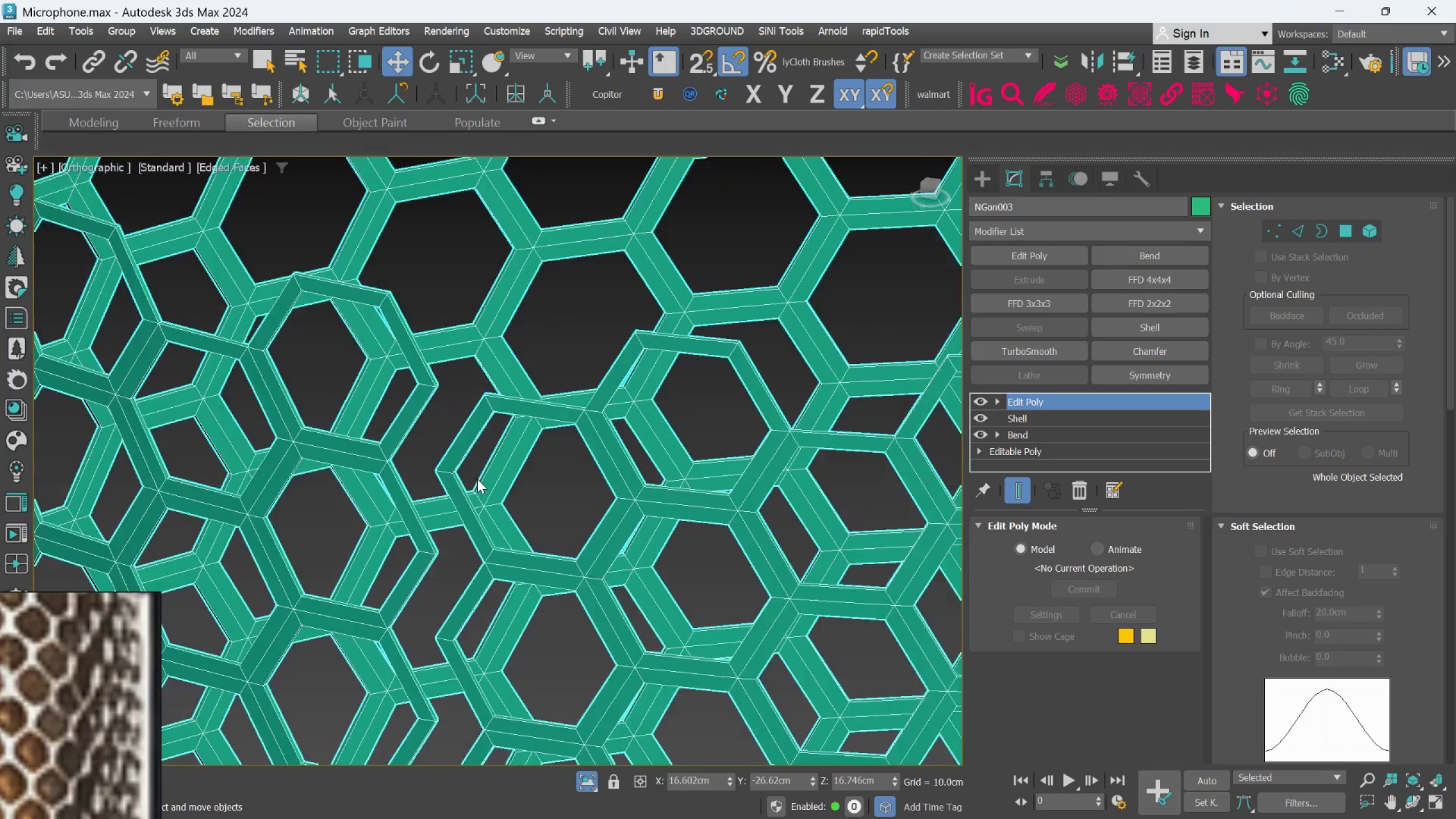 
scroll: coordinate [515, 397], scroll_direction: up, amount: 6.0
 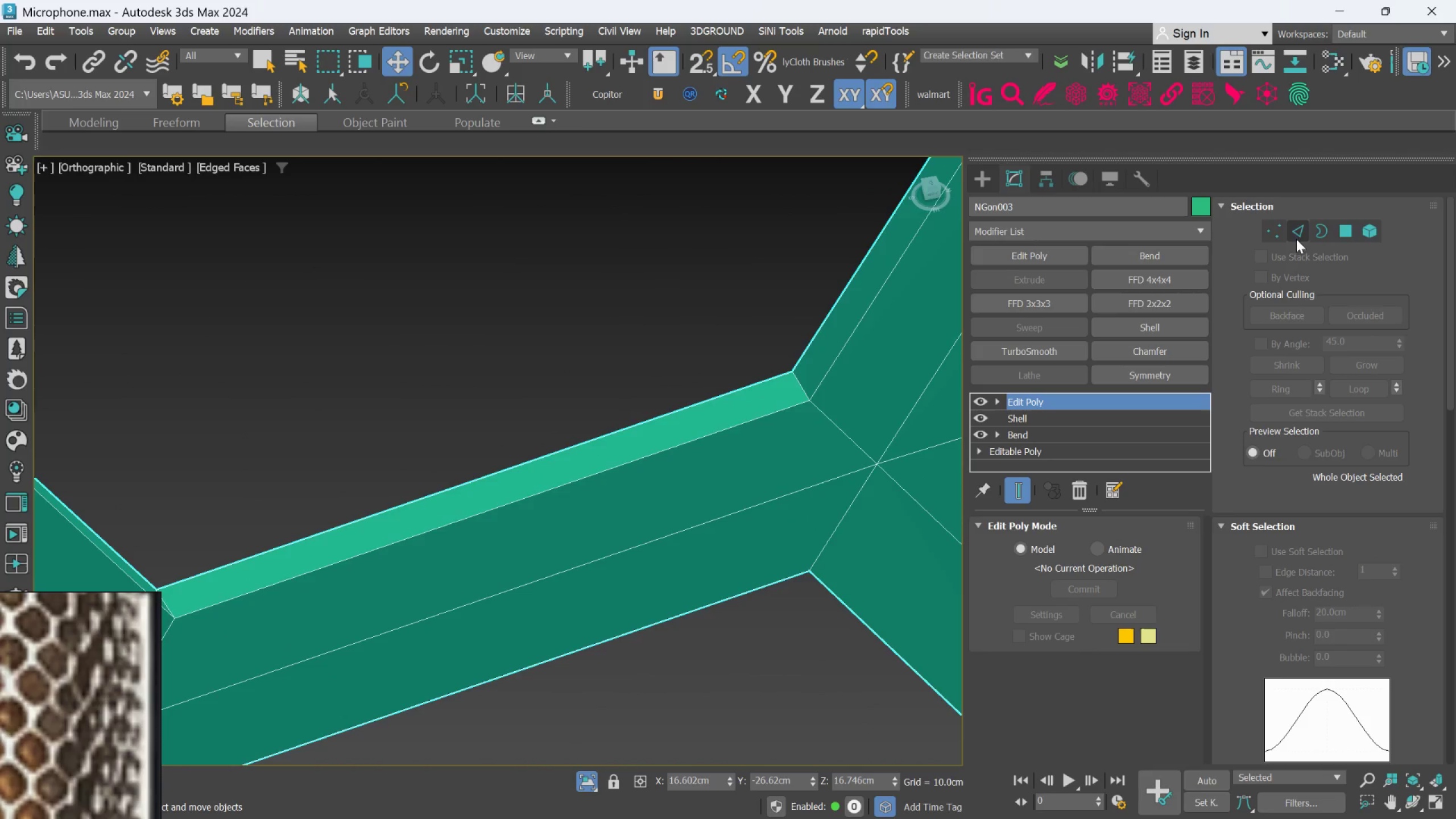 
left_click([1297, 238])
 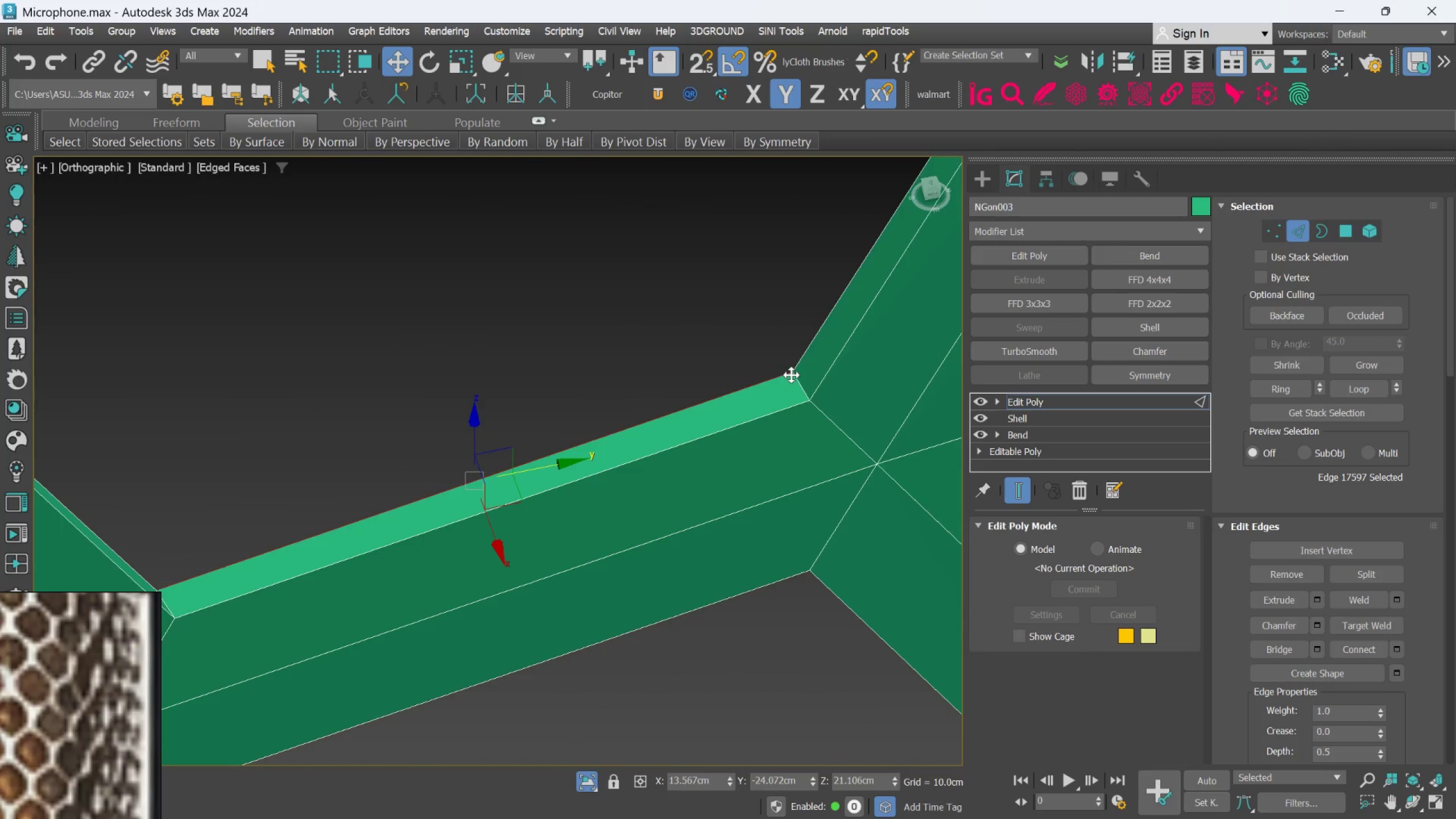 
left_click([800, 378])
 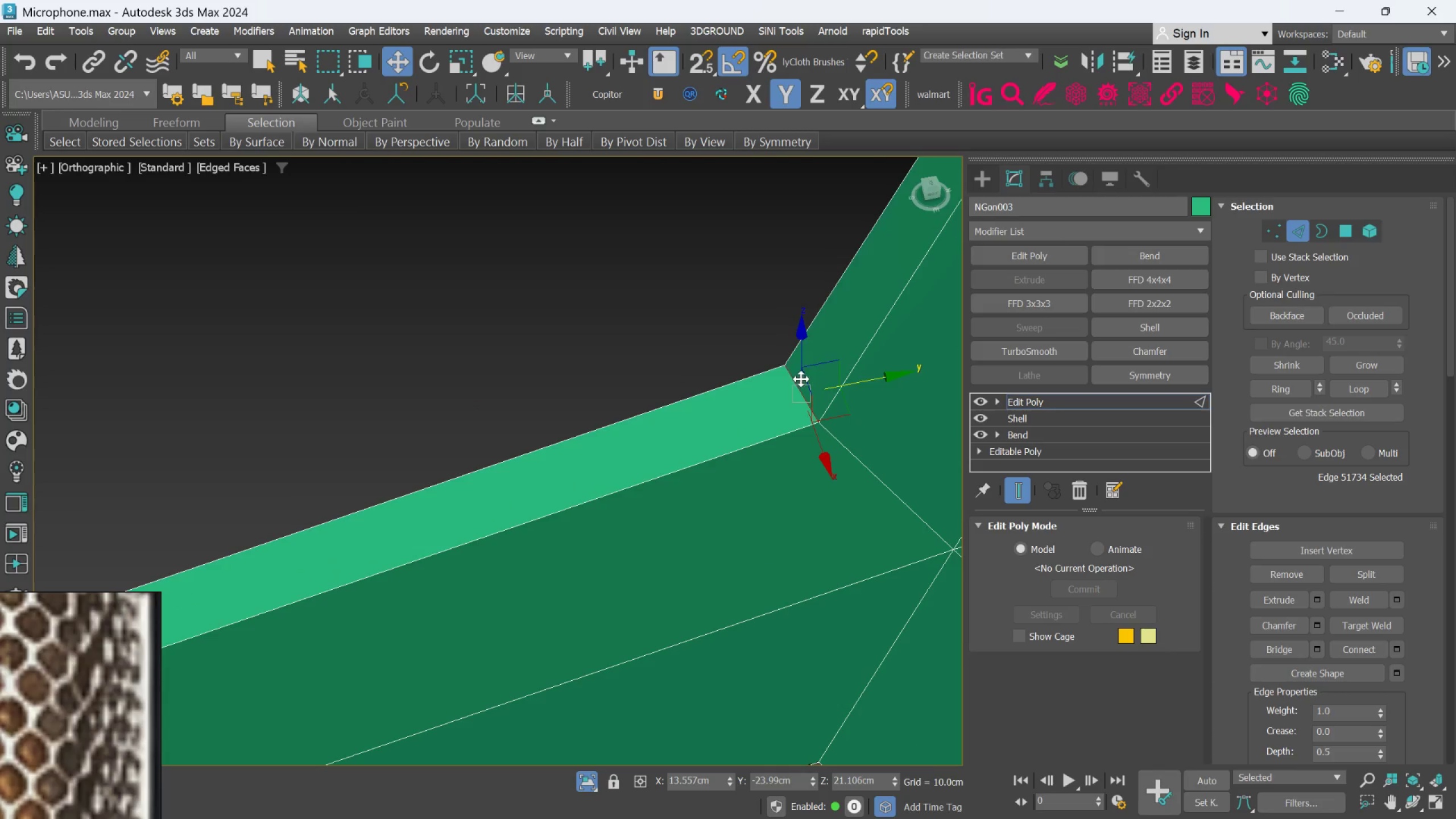 
scroll: coordinate [856, 397], scroll_direction: up, amount: 4.0
 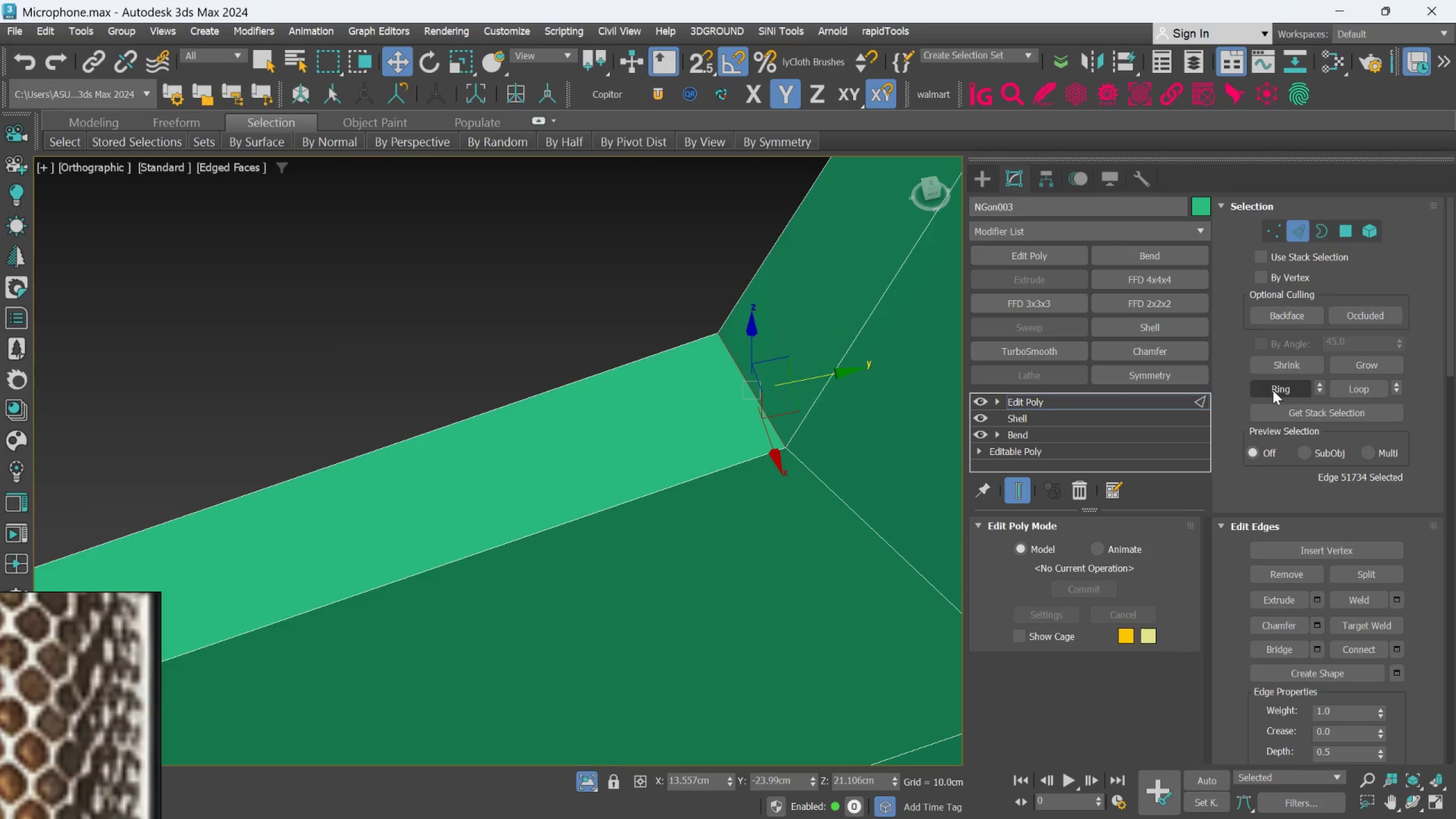 
left_click([1273, 390])
 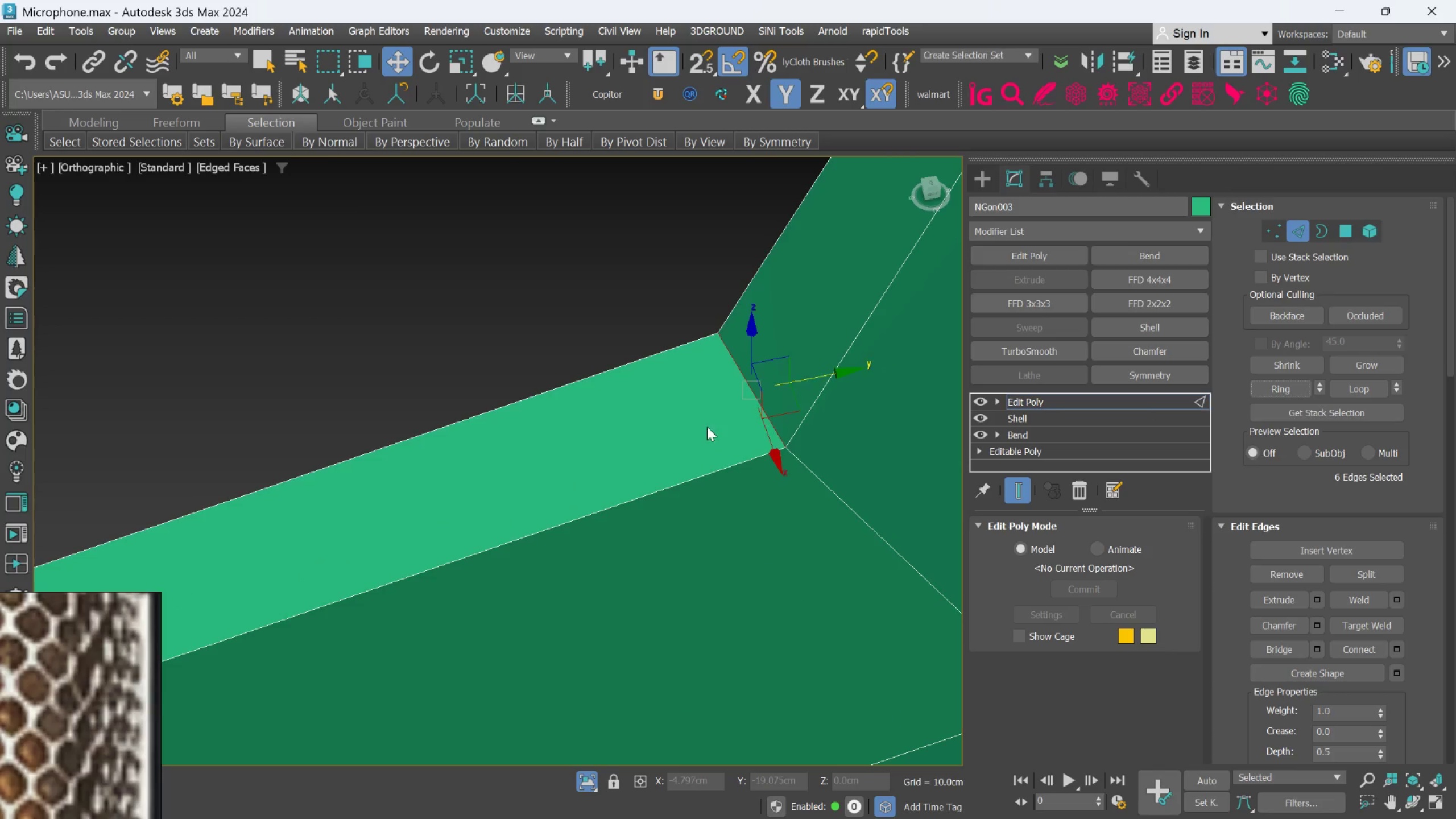 
scroll: coordinate [693, 433], scroll_direction: down, amount: 8.0
 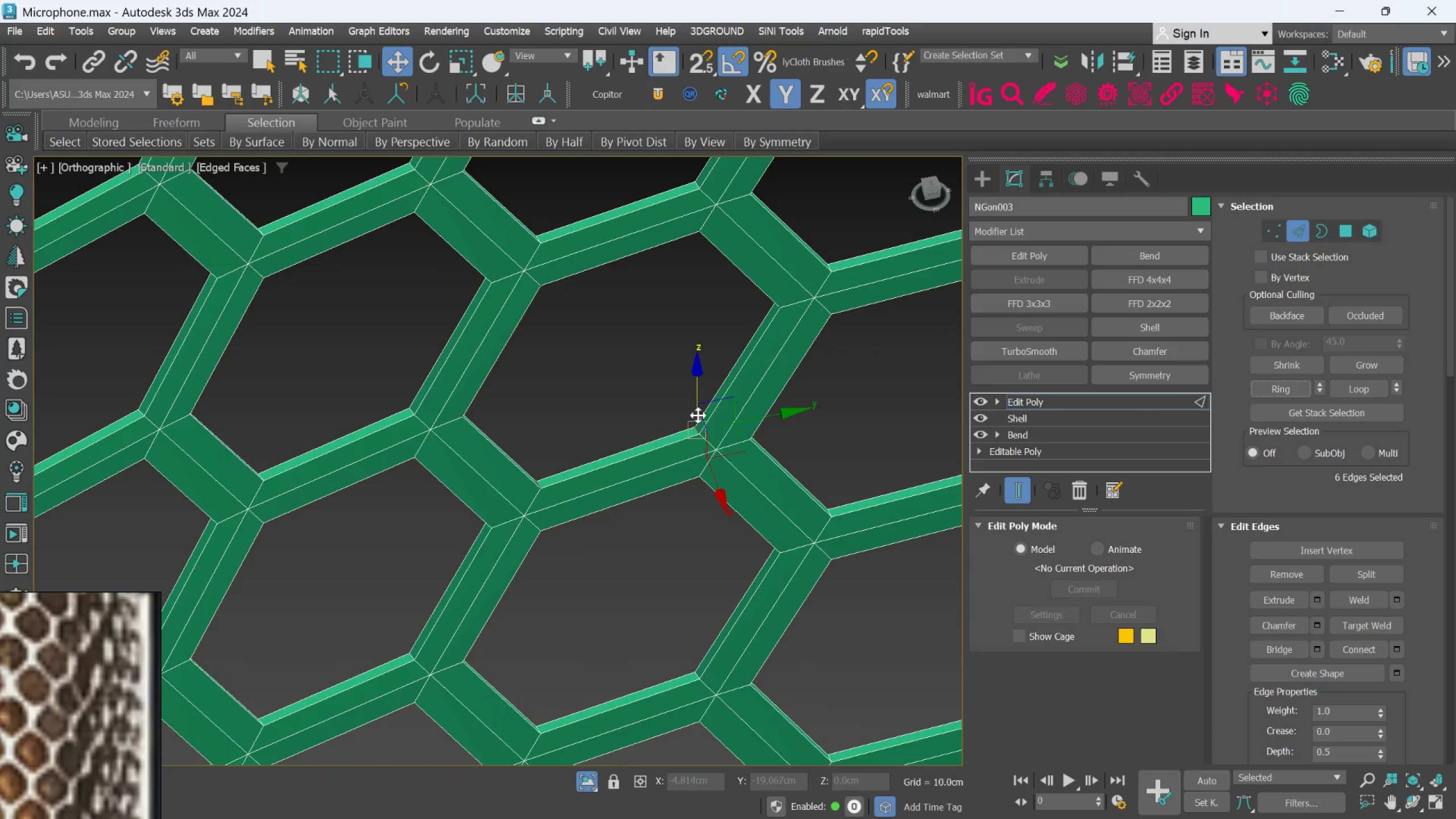 
hold_key(key=AltLeft, duration=1.17)
 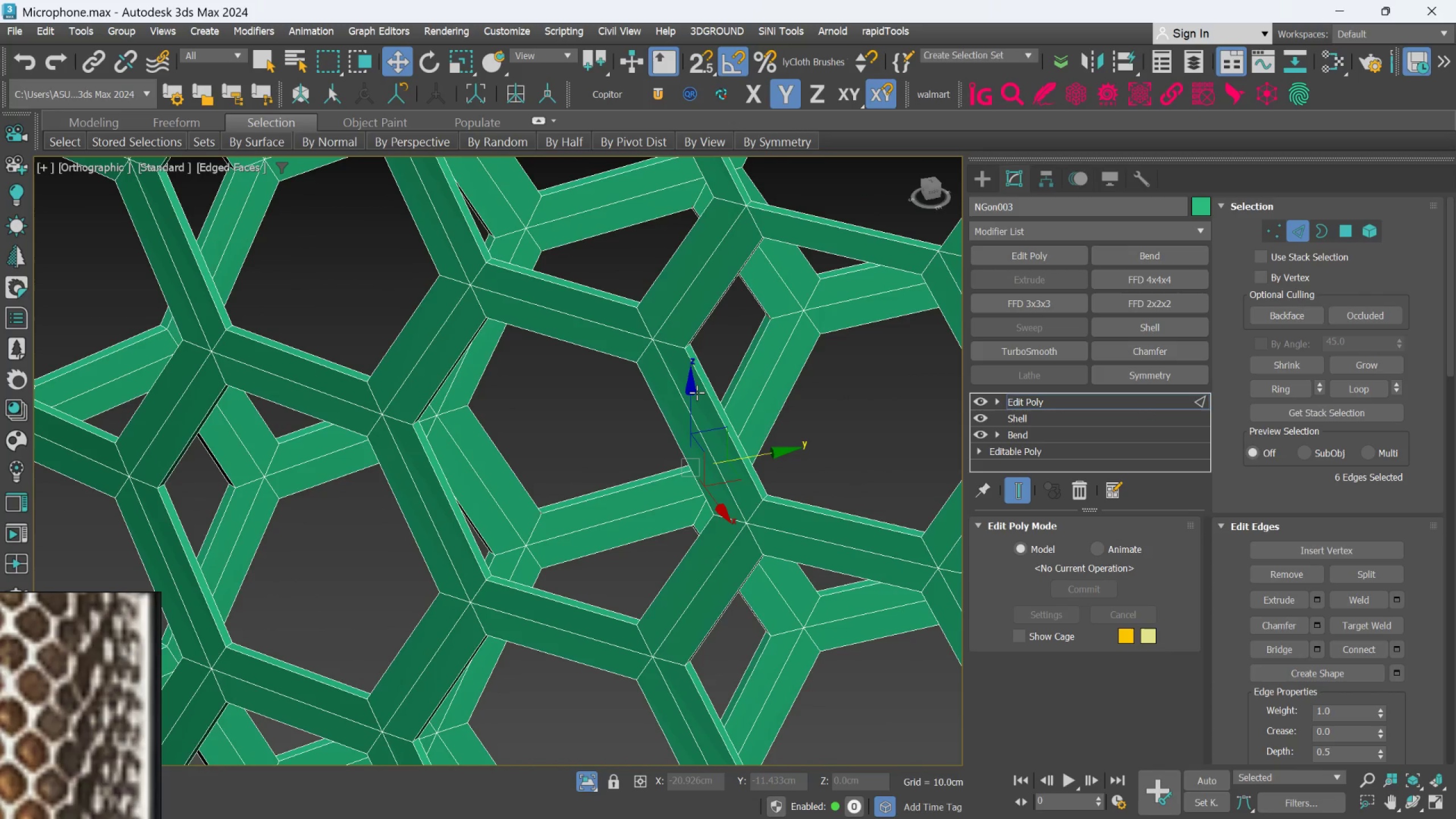 
type(xsi)
 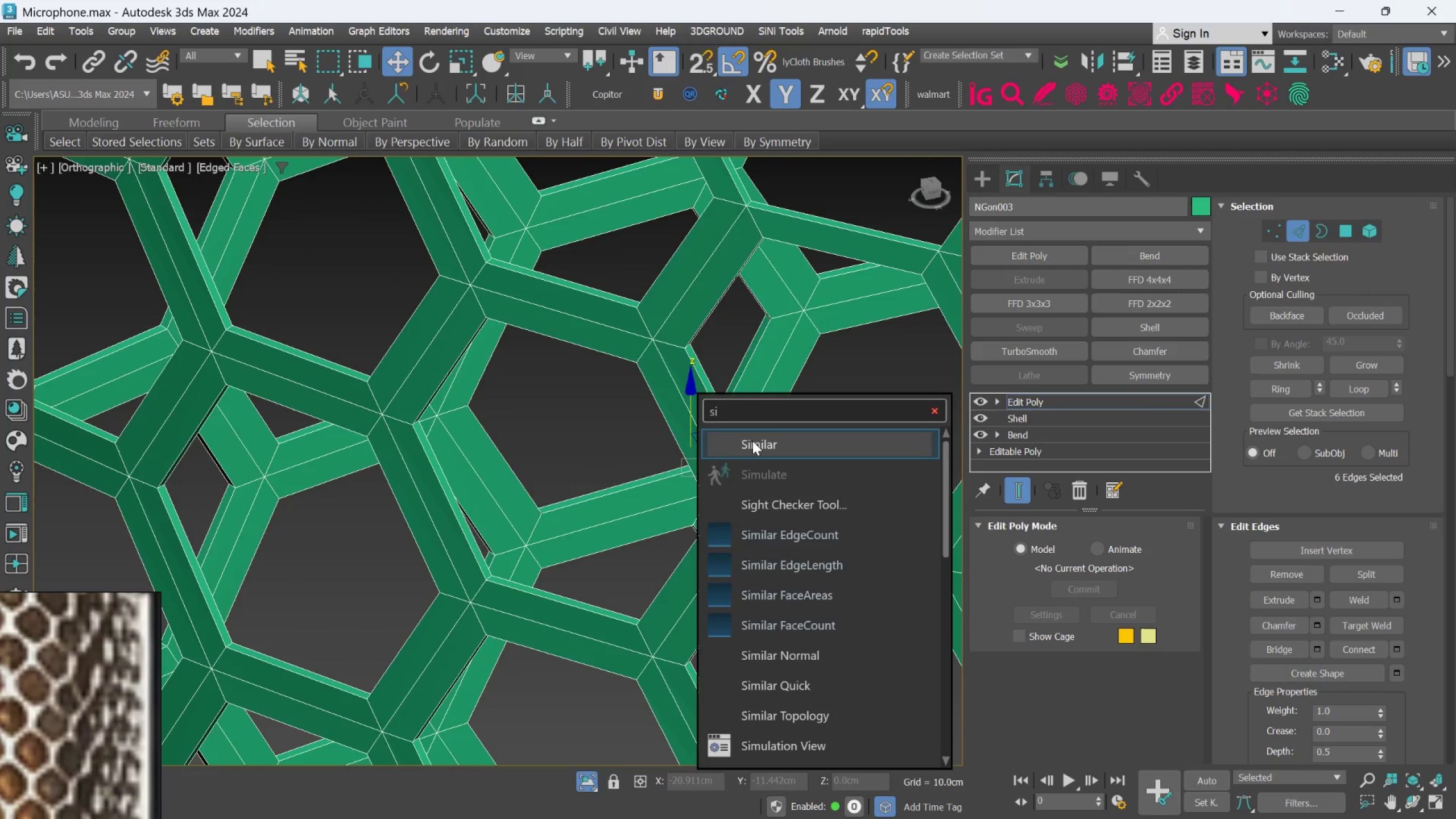 
left_click([755, 441])
 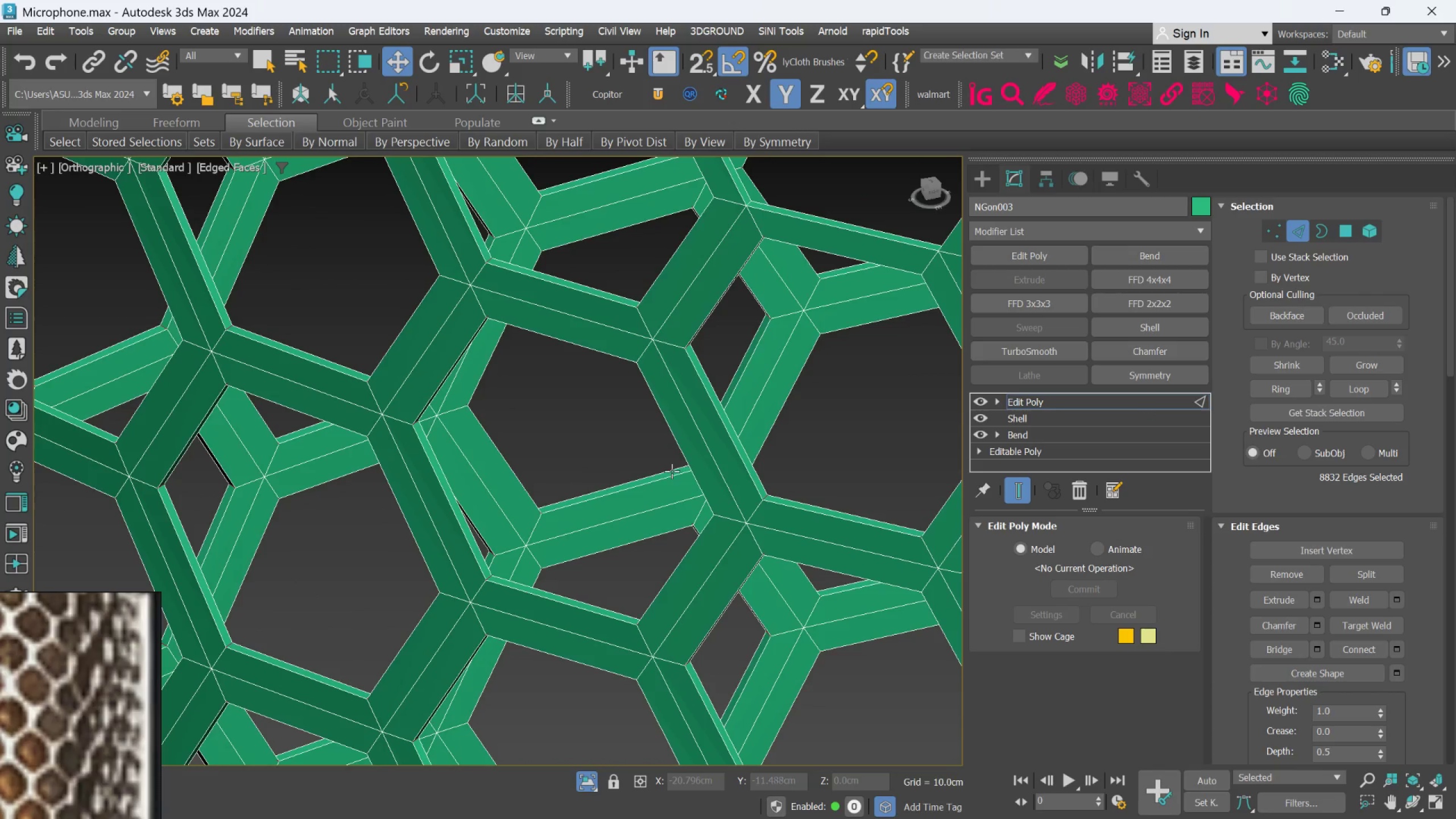 
scroll: coordinate [651, 483], scroll_direction: down, amount: 2.0
 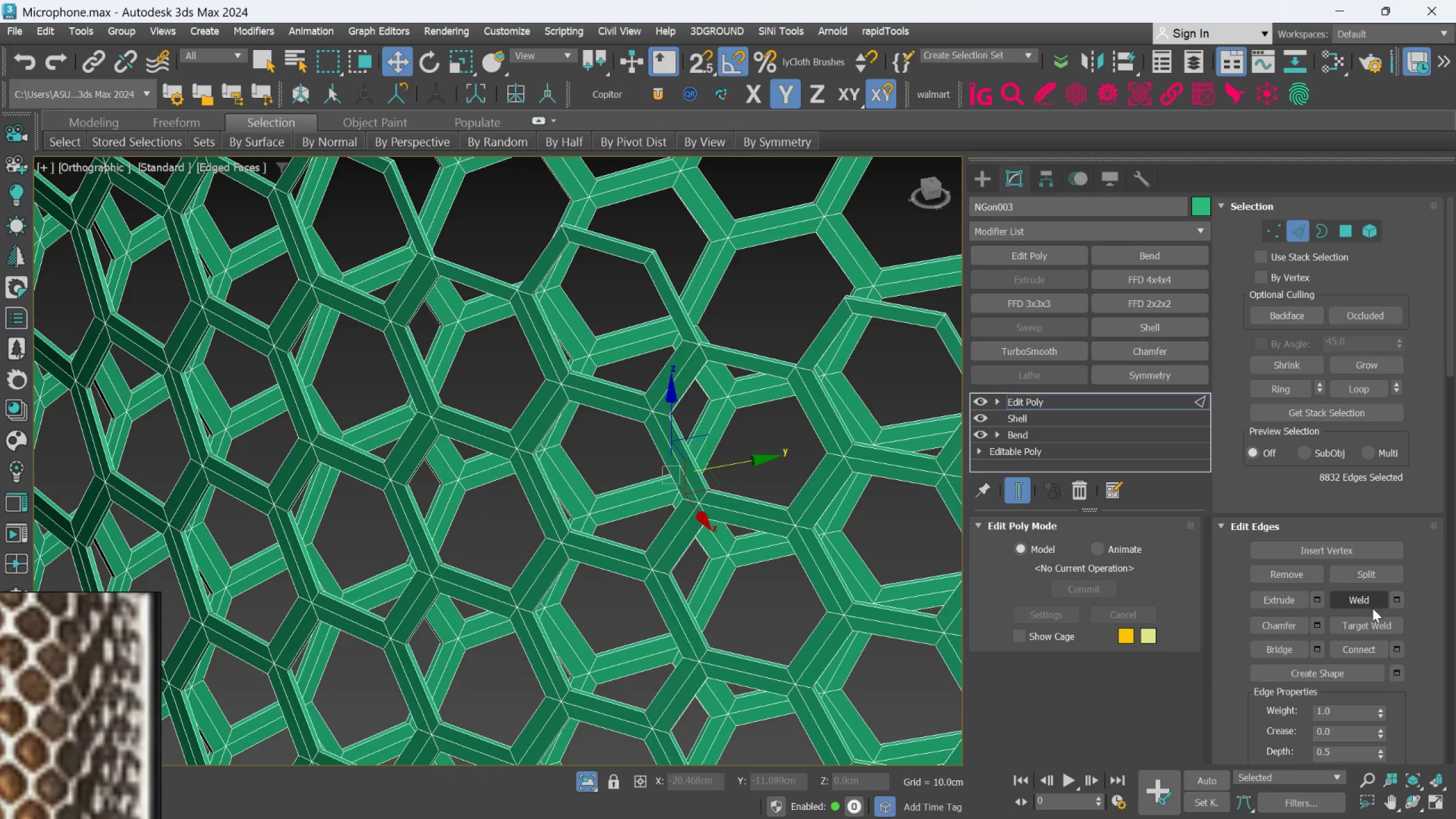 
left_click([1399, 653])
 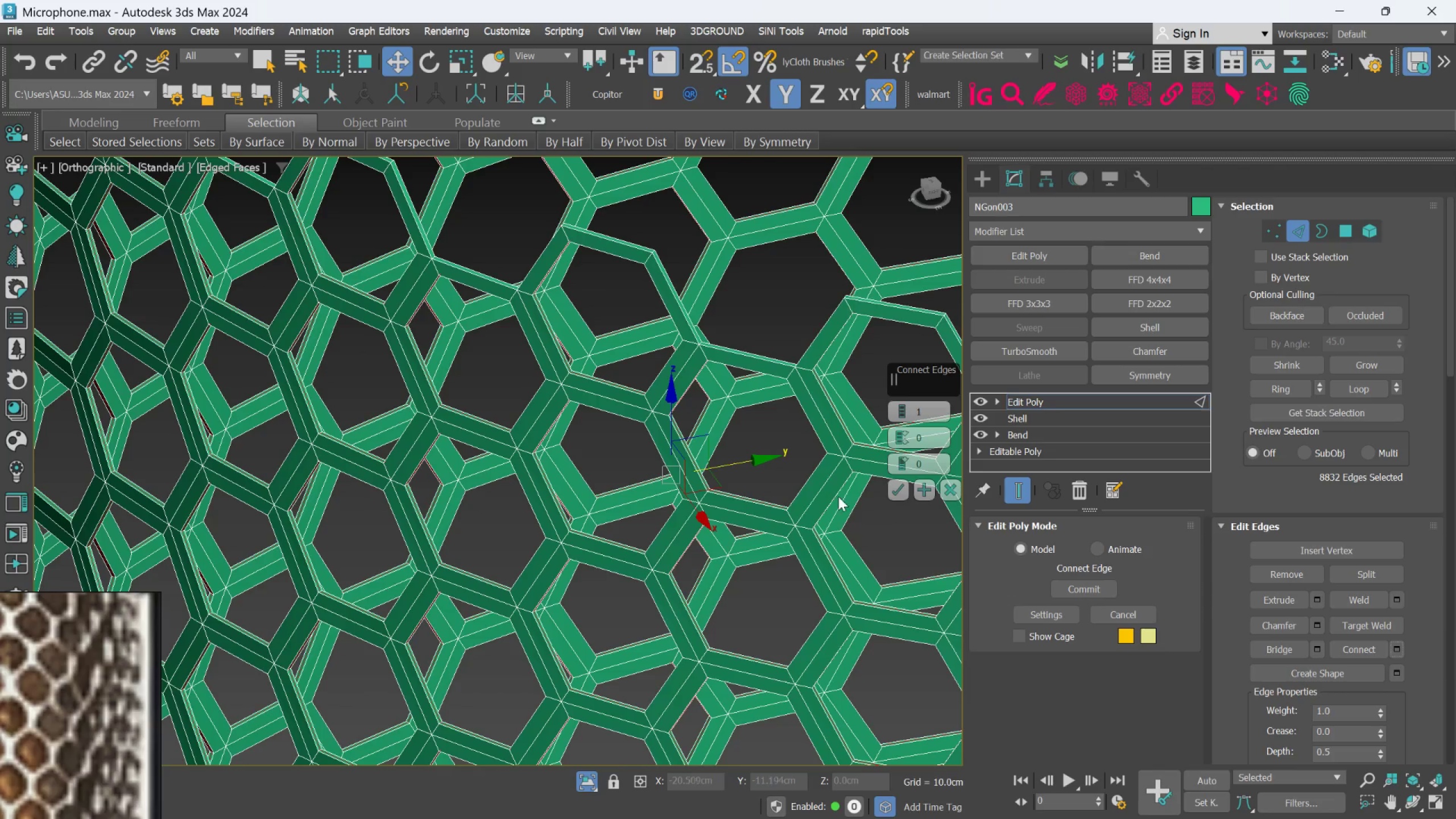 
scroll: coordinate [680, 341], scroll_direction: up, amount: 5.0
 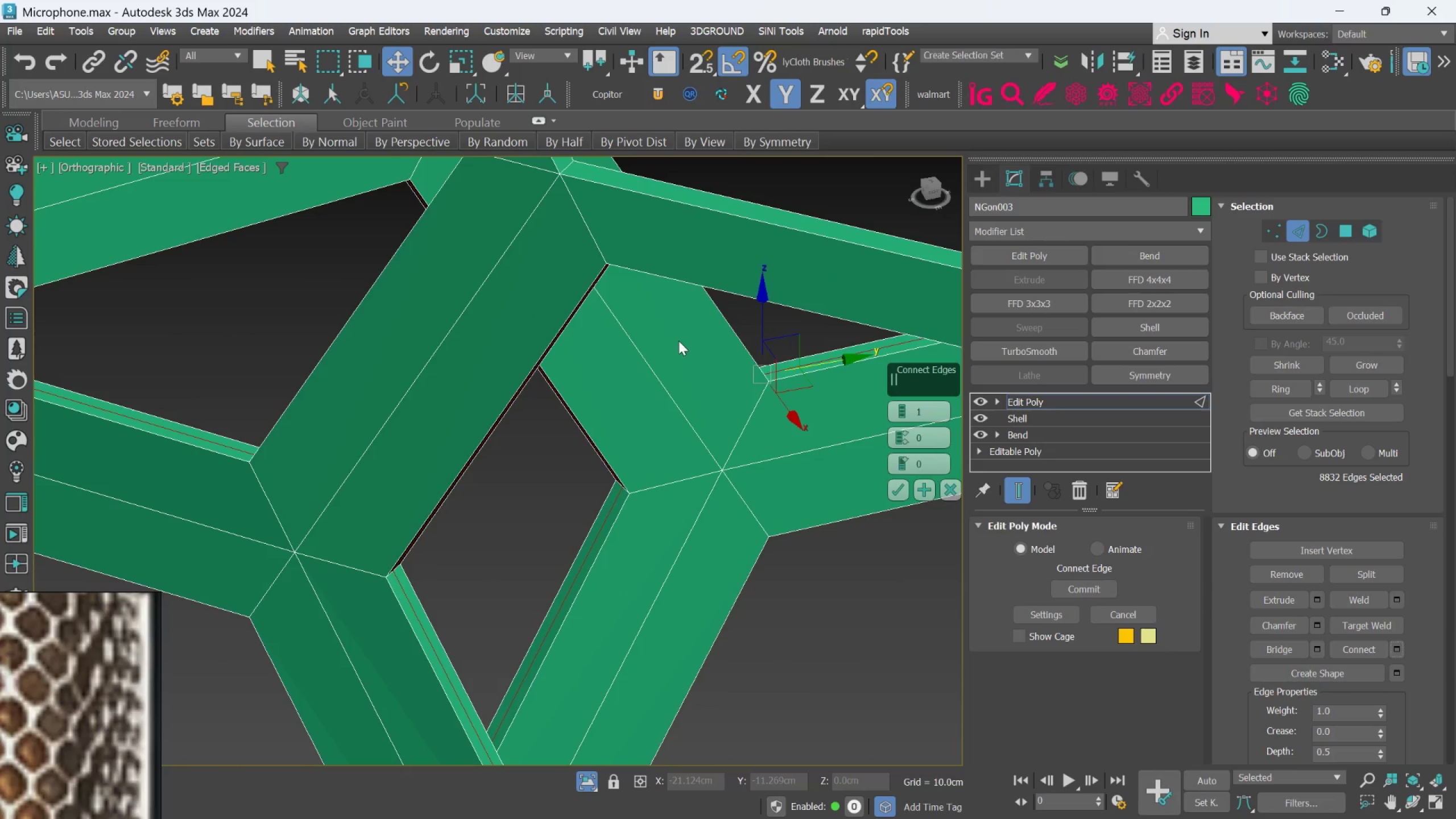 
scroll: coordinate [675, 342], scroll_direction: down, amount: 2.0
 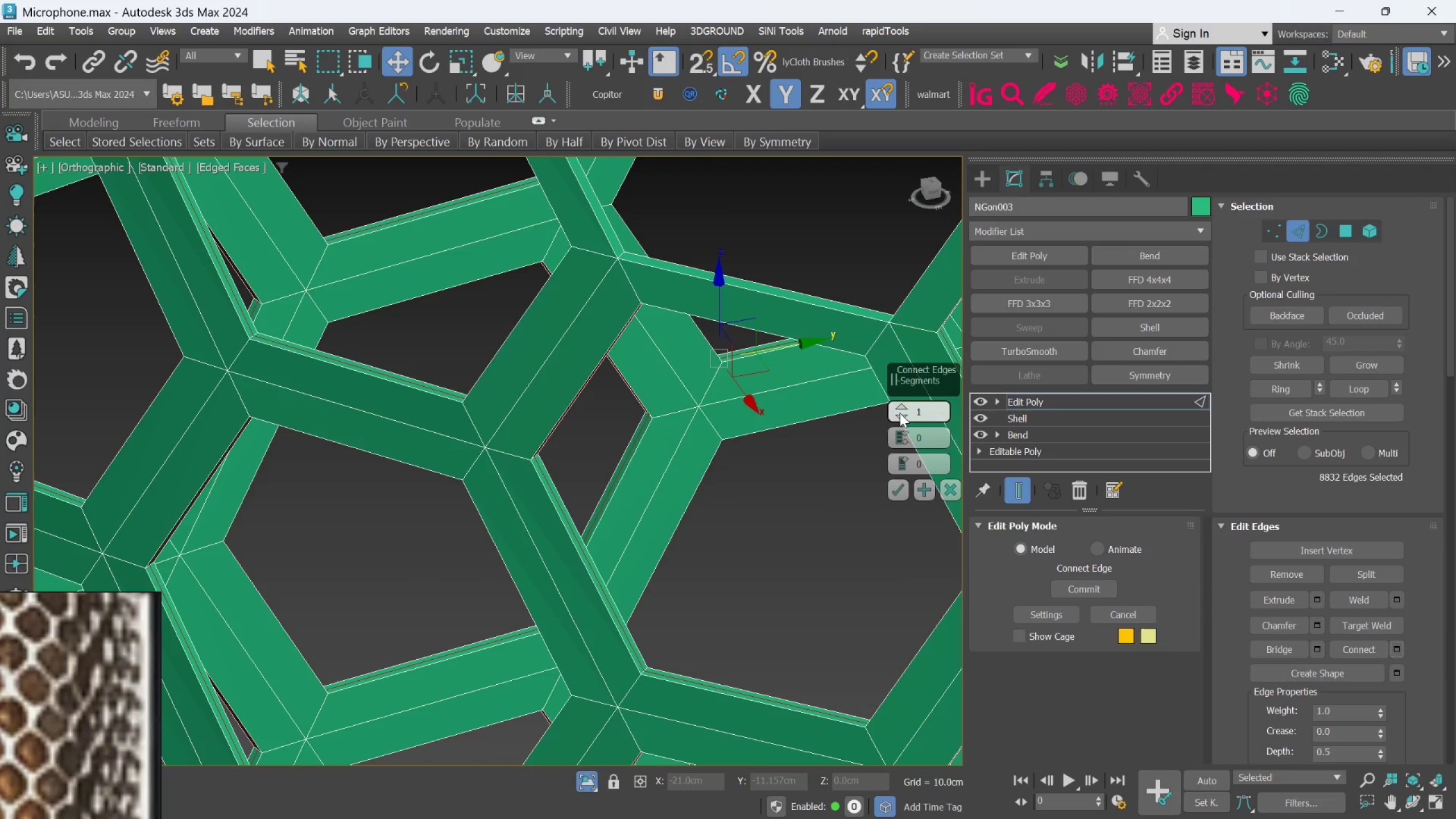 
left_click([901, 411])
 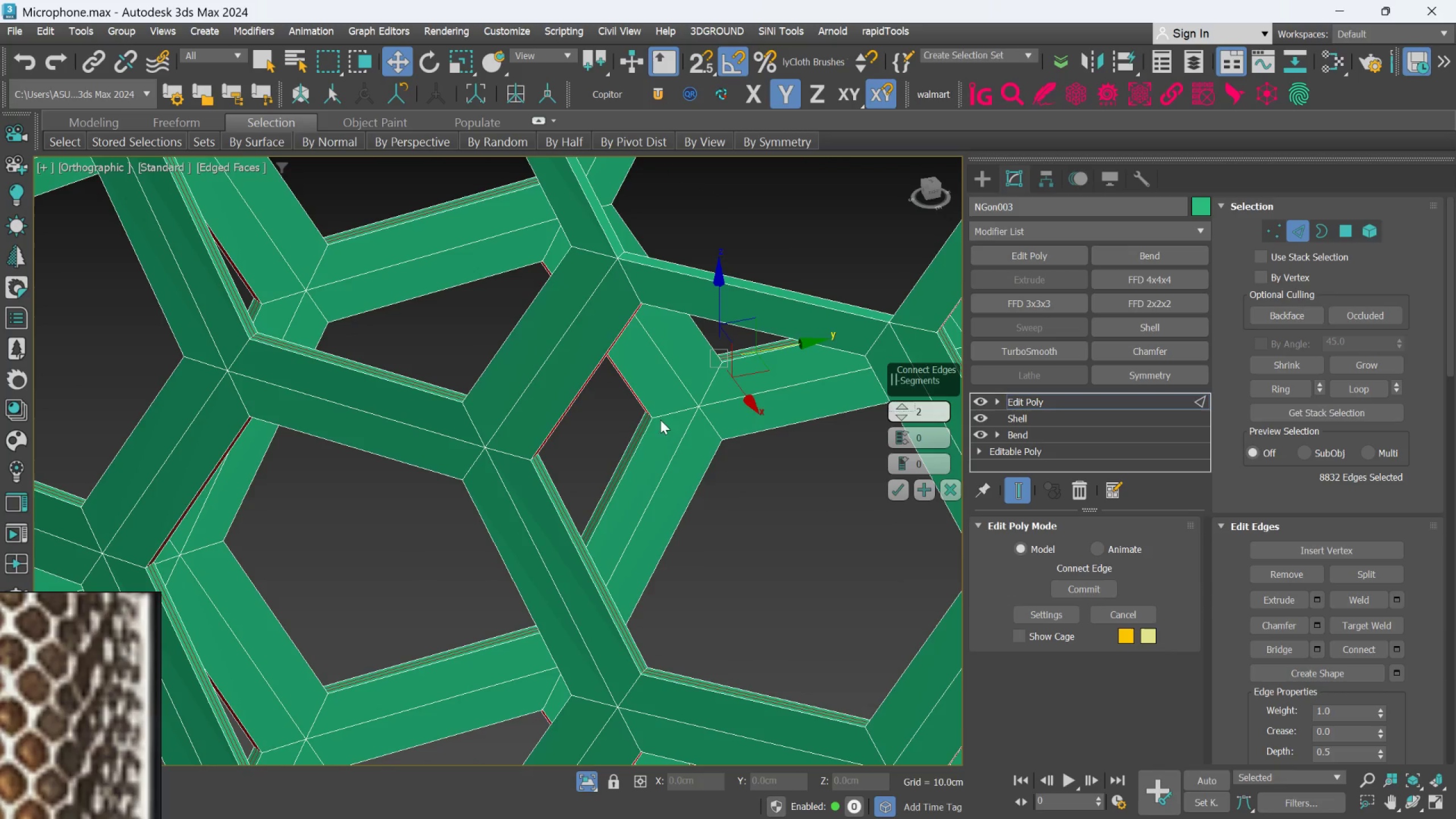 
scroll: coordinate [617, 402], scroll_direction: up, amount: 2.0
 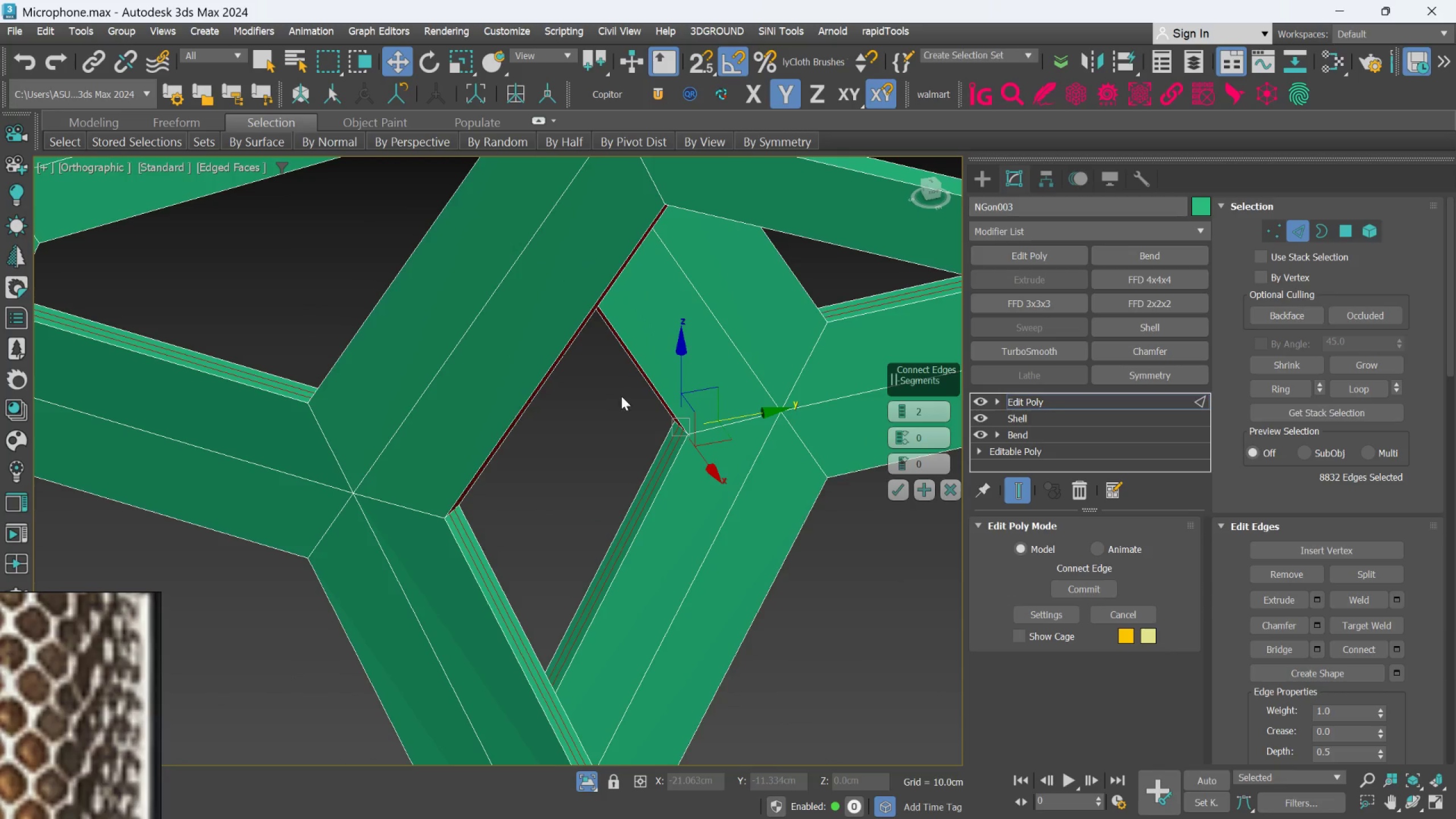 
hold_key(key=AltLeft, duration=0.56)
 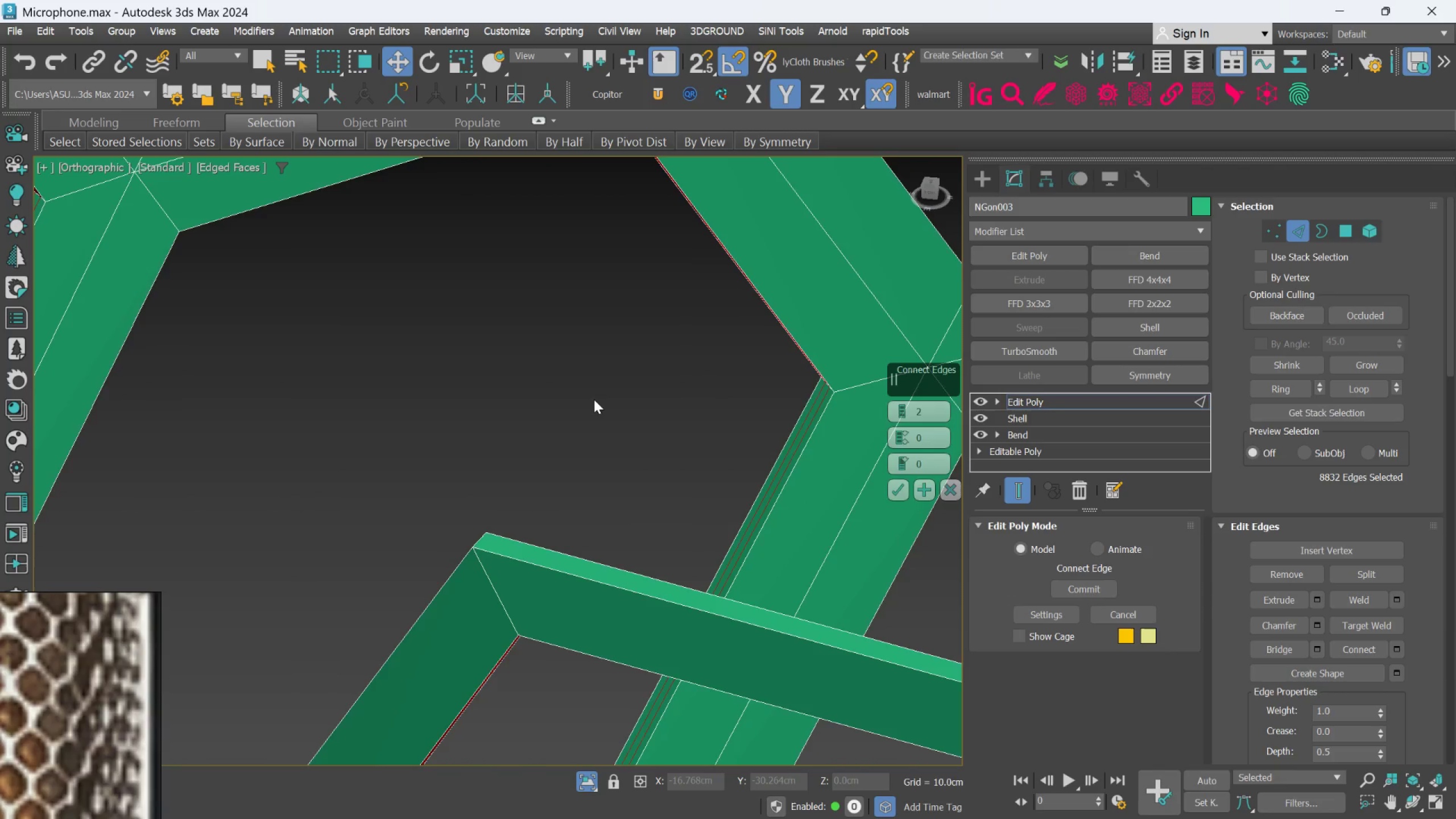 
scroll: coordinate [736, 423], scroll_direction: up, amount: 6.0
 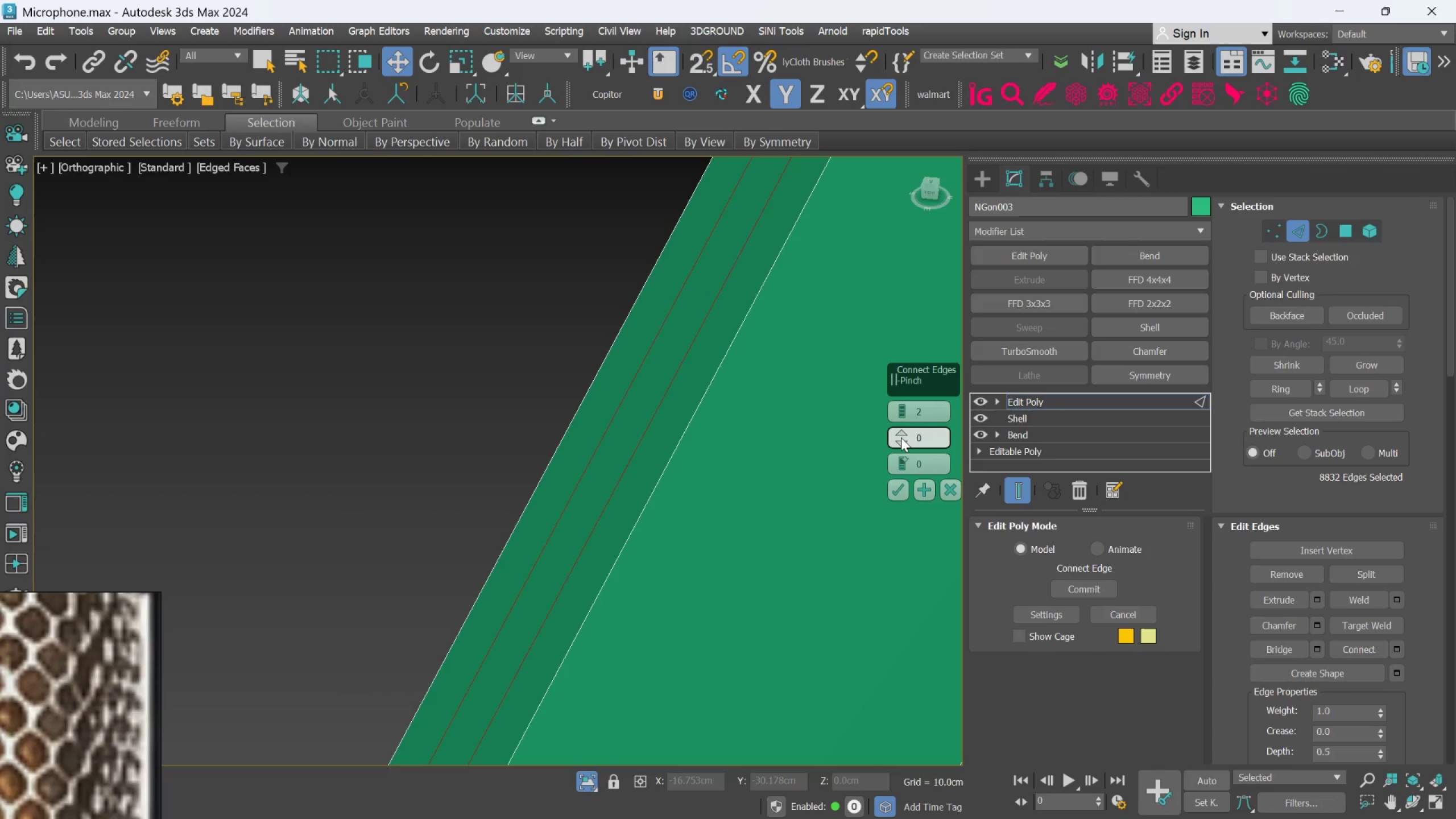 
left_click_drag(start_coordinate=[902, 436], to_coordinate=[913, 383])
 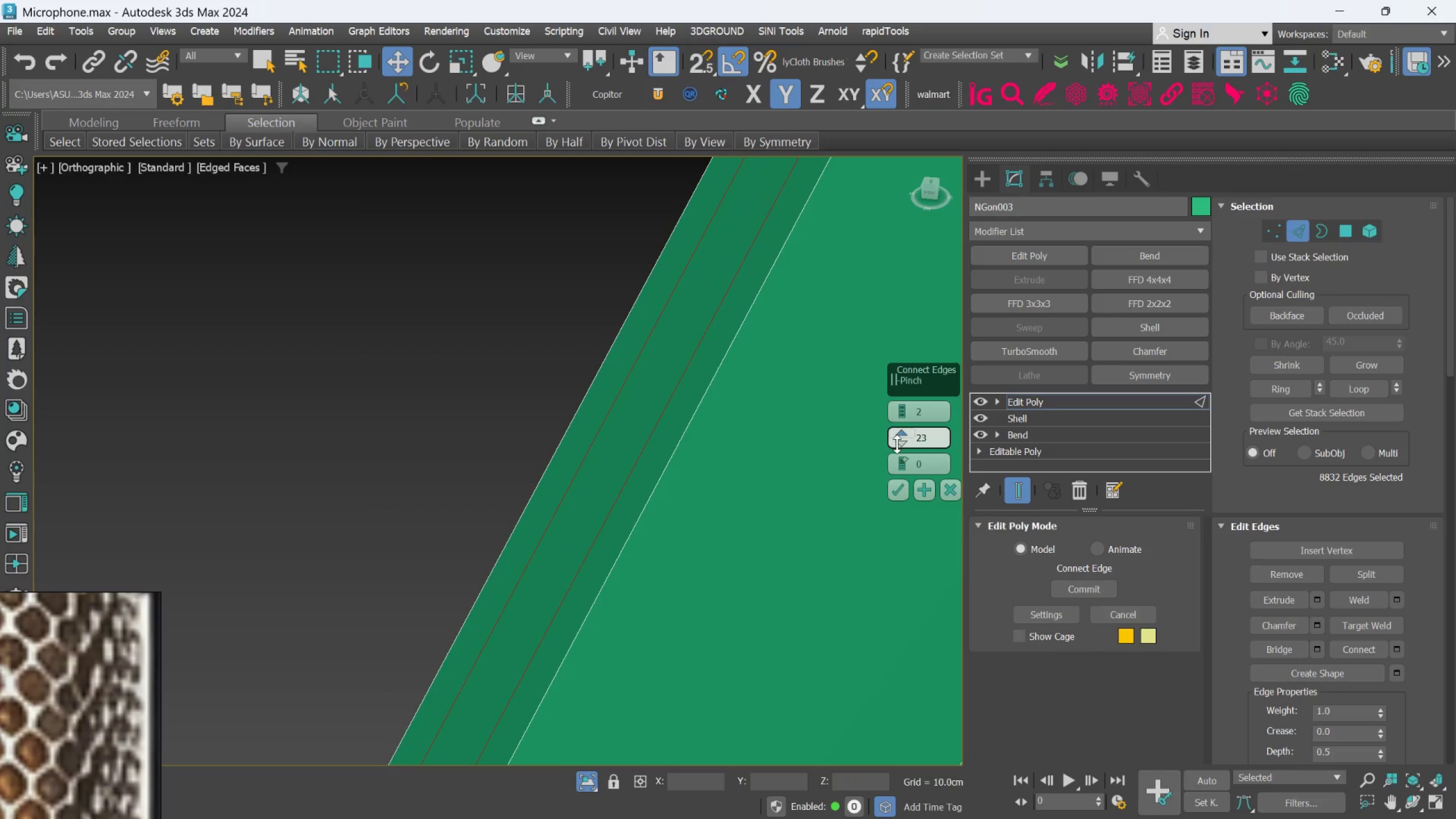 
right_click([904, 447])
 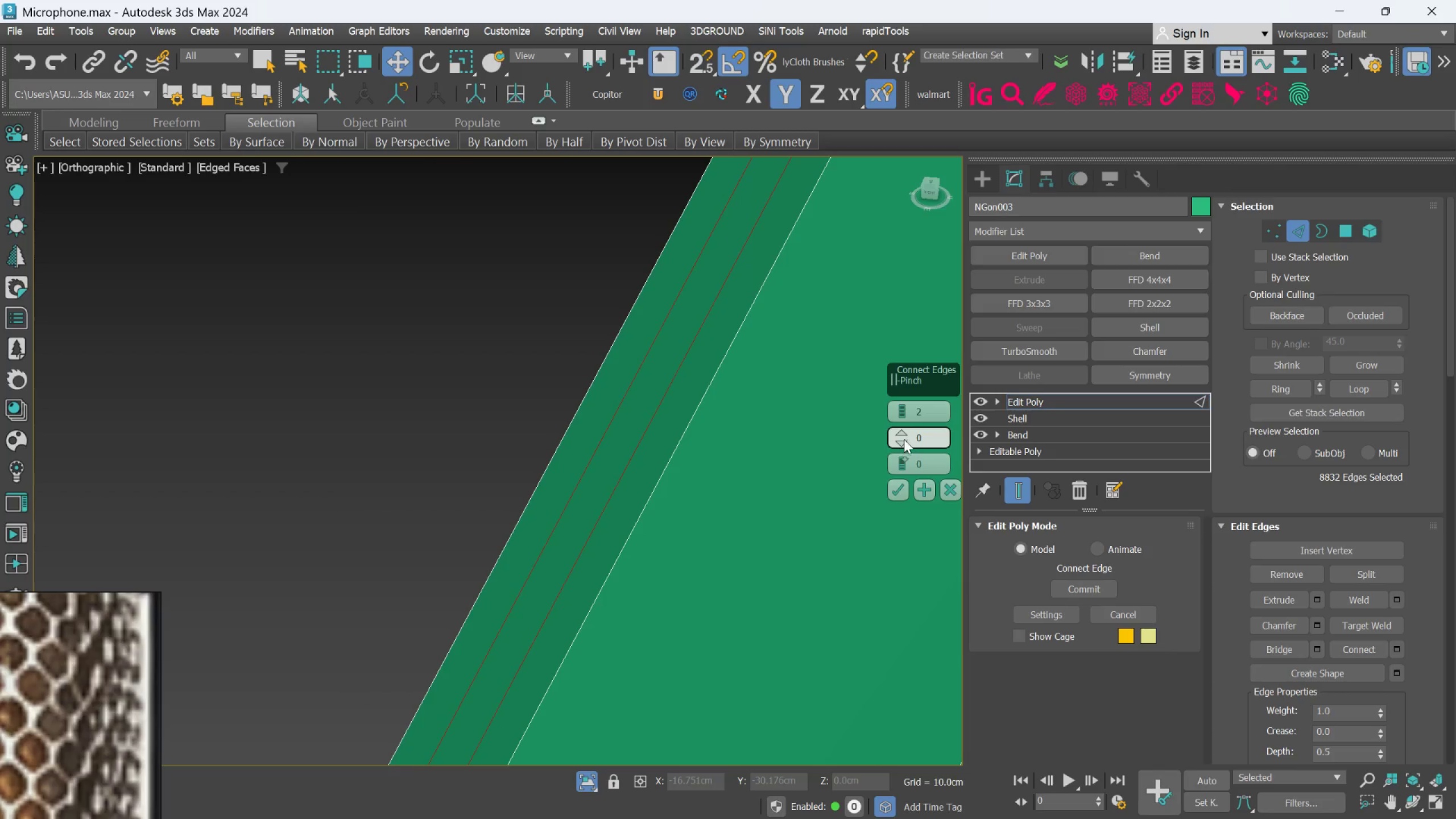 
left_click_drag(start_coordinate=[903, 435], to_coordinate=[998, 63])
 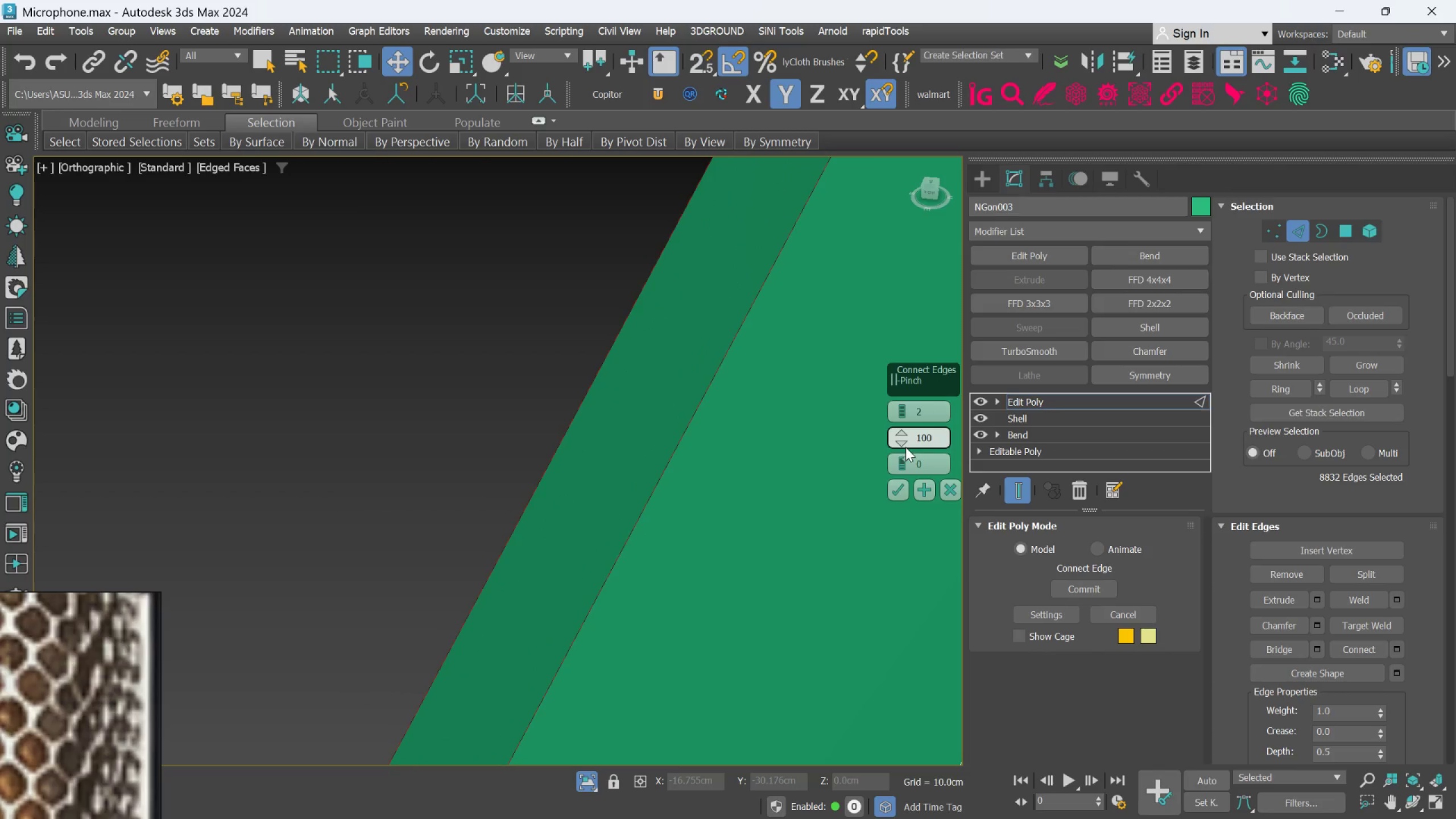 
key(Control+Z)
 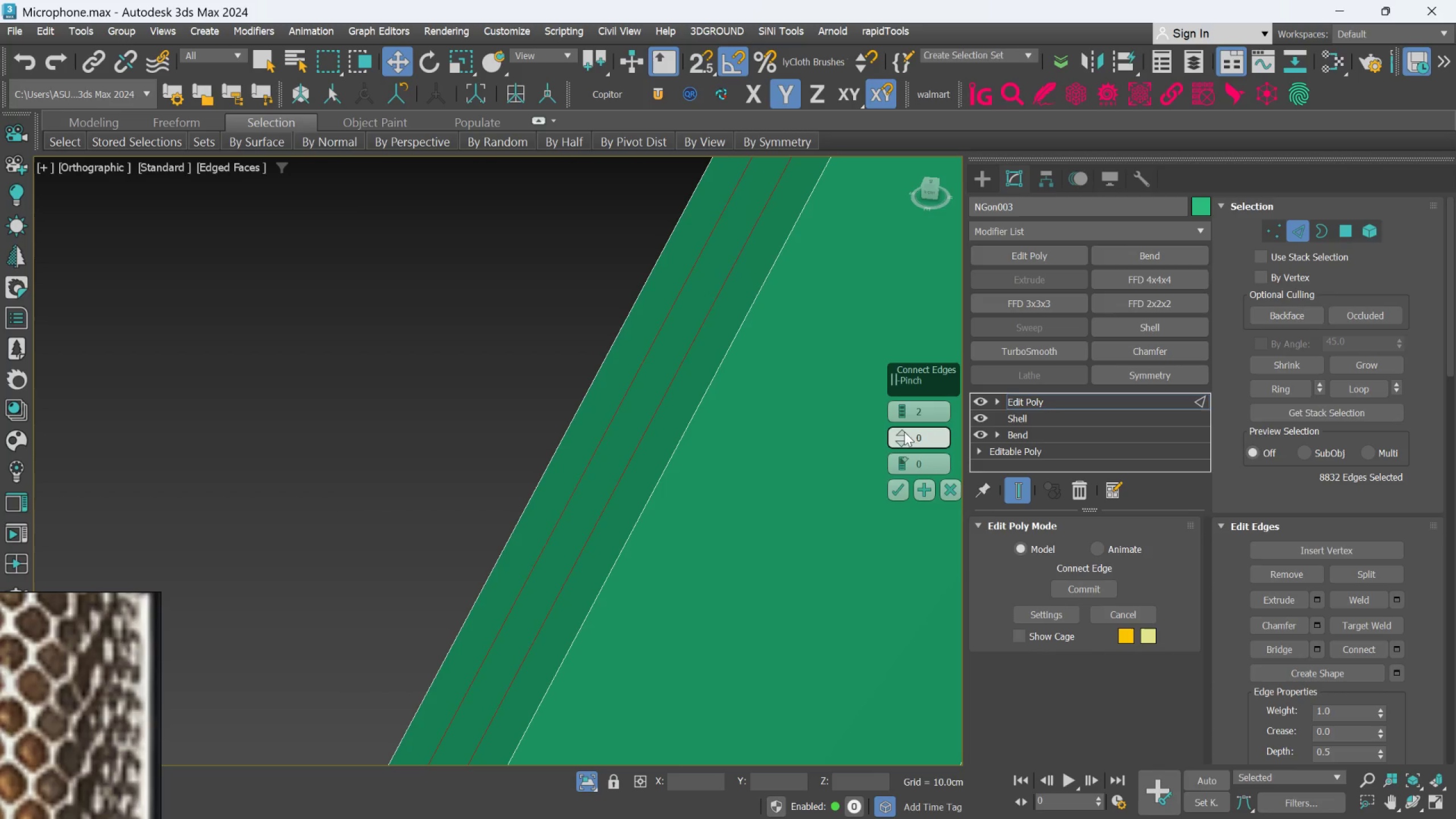 
double_click([925, 432])
 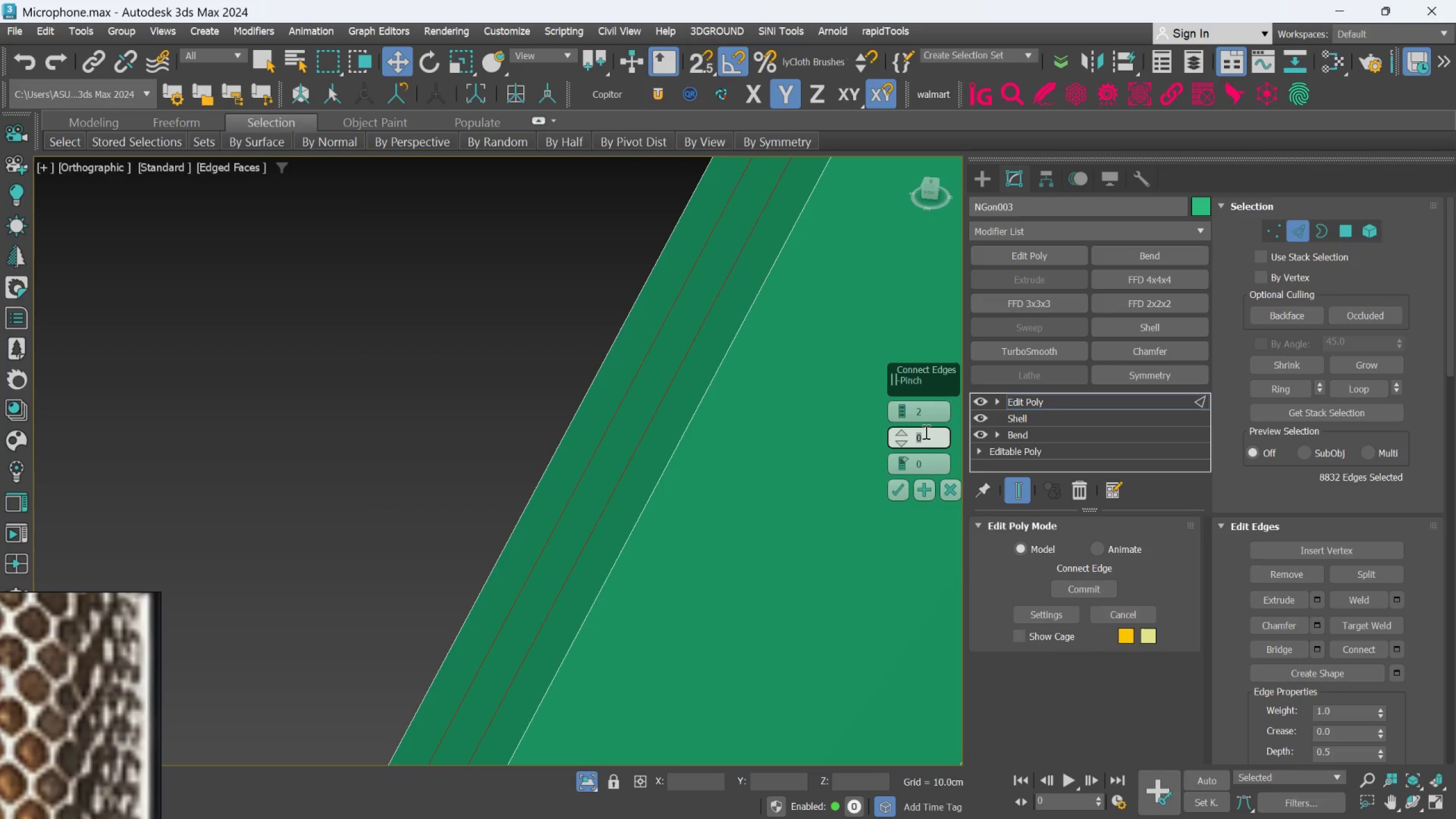 
type(50)
 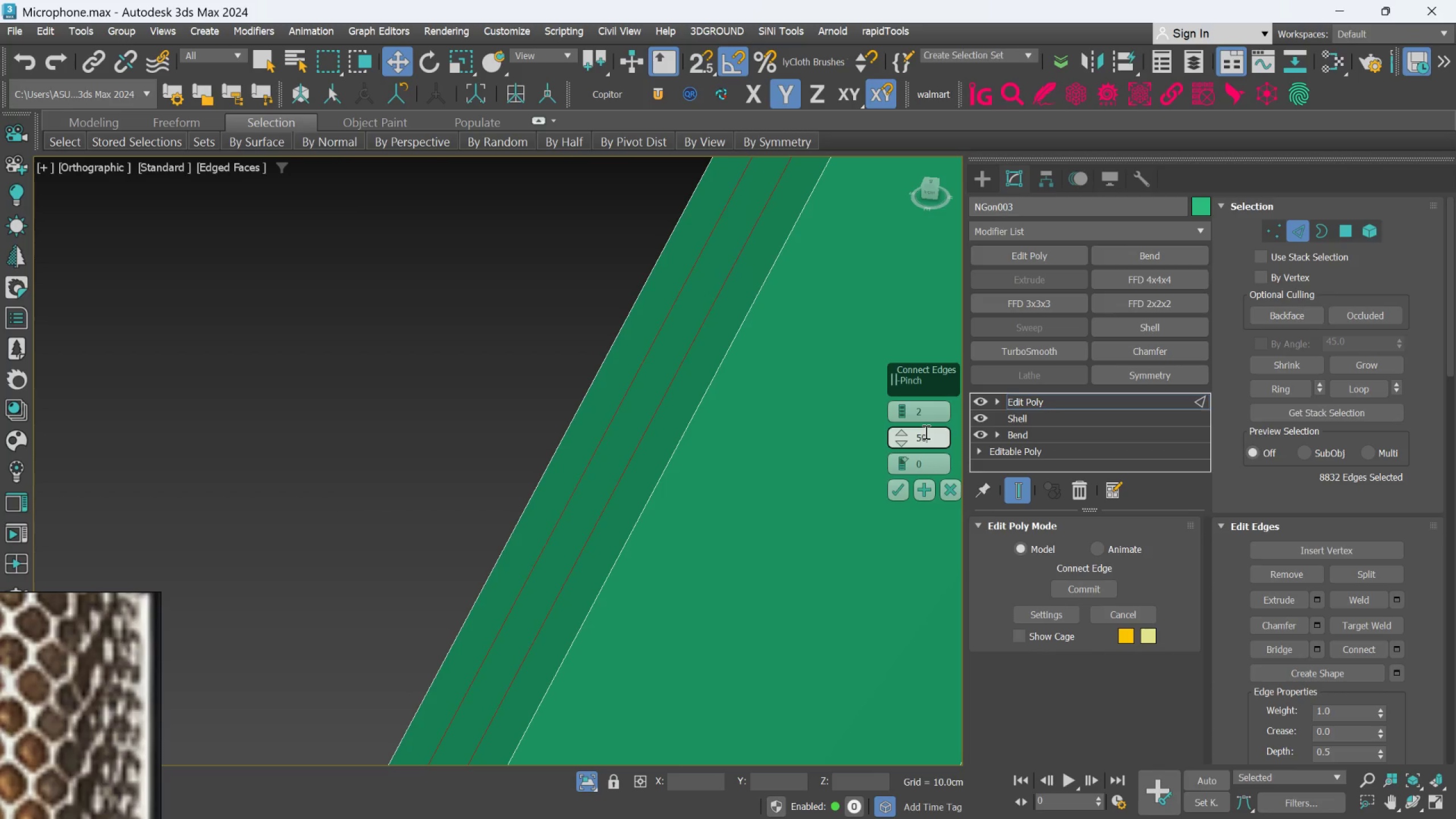 
key(Enter)
 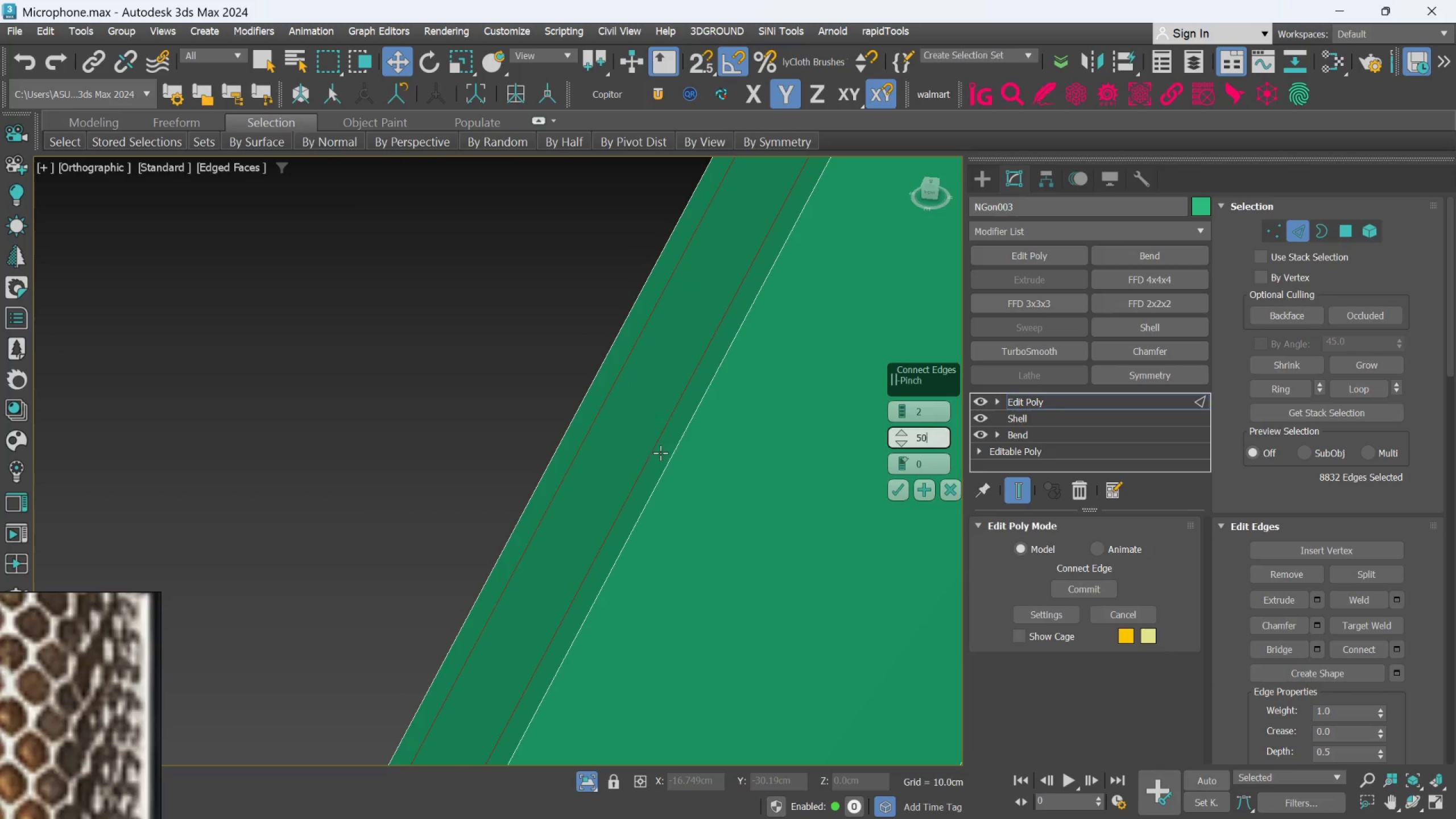 
scroll: coordinate [680, 452], scroll_direction: down, amount: 4.0
 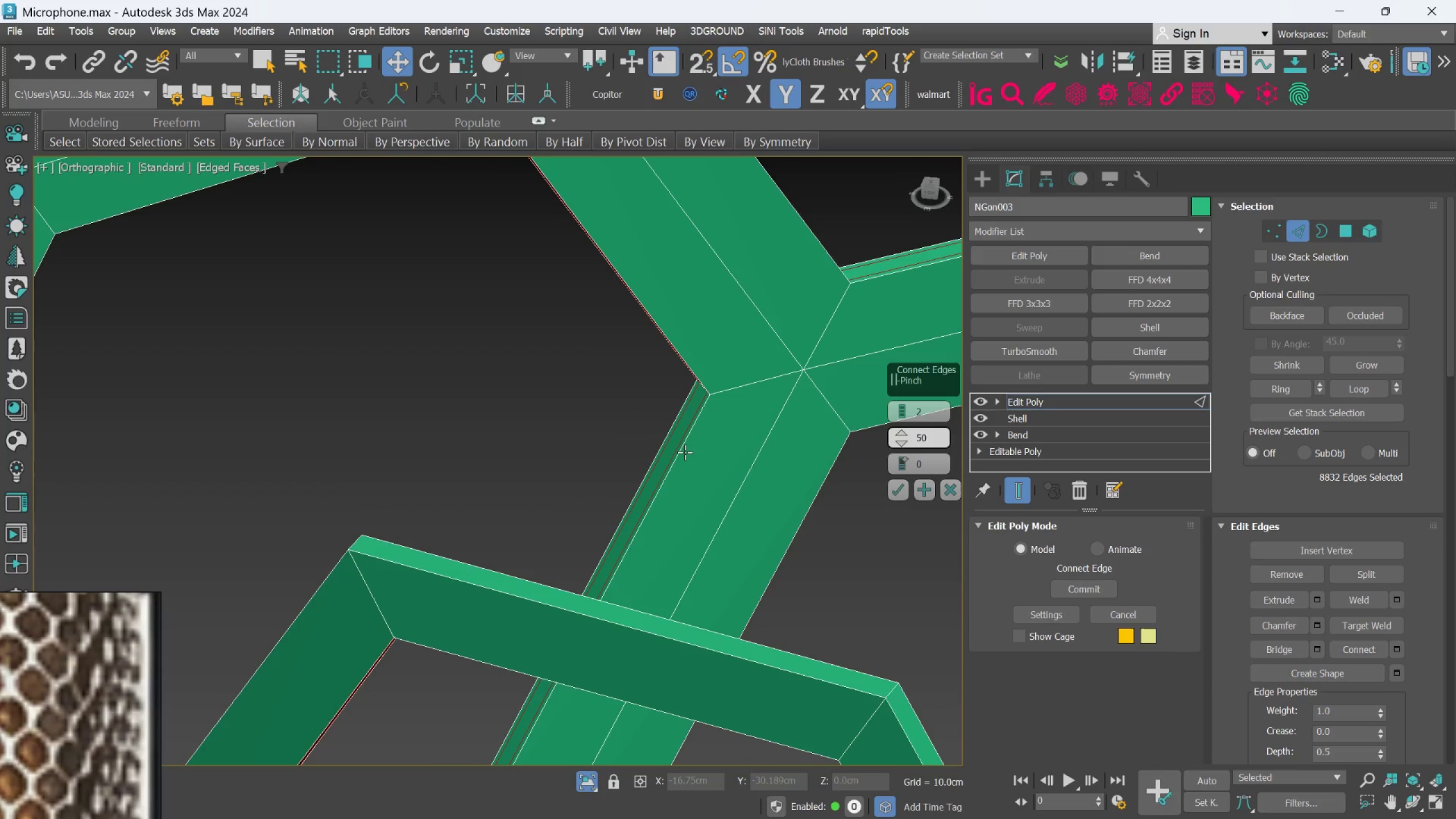 
scroll: coordinate [686, 453], scroll_direction: up, amount: 1.0
 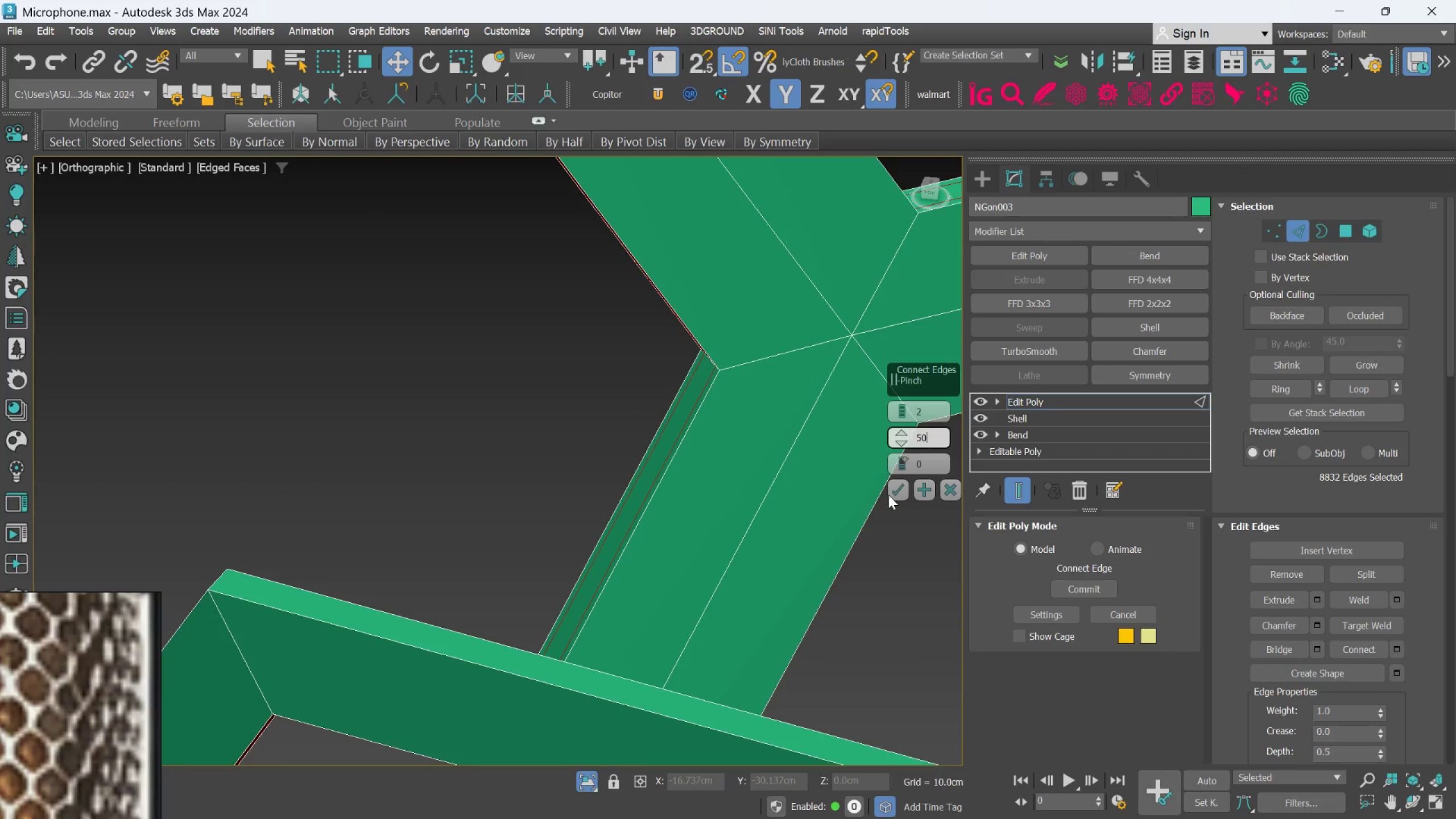 
left_click([891, 494])